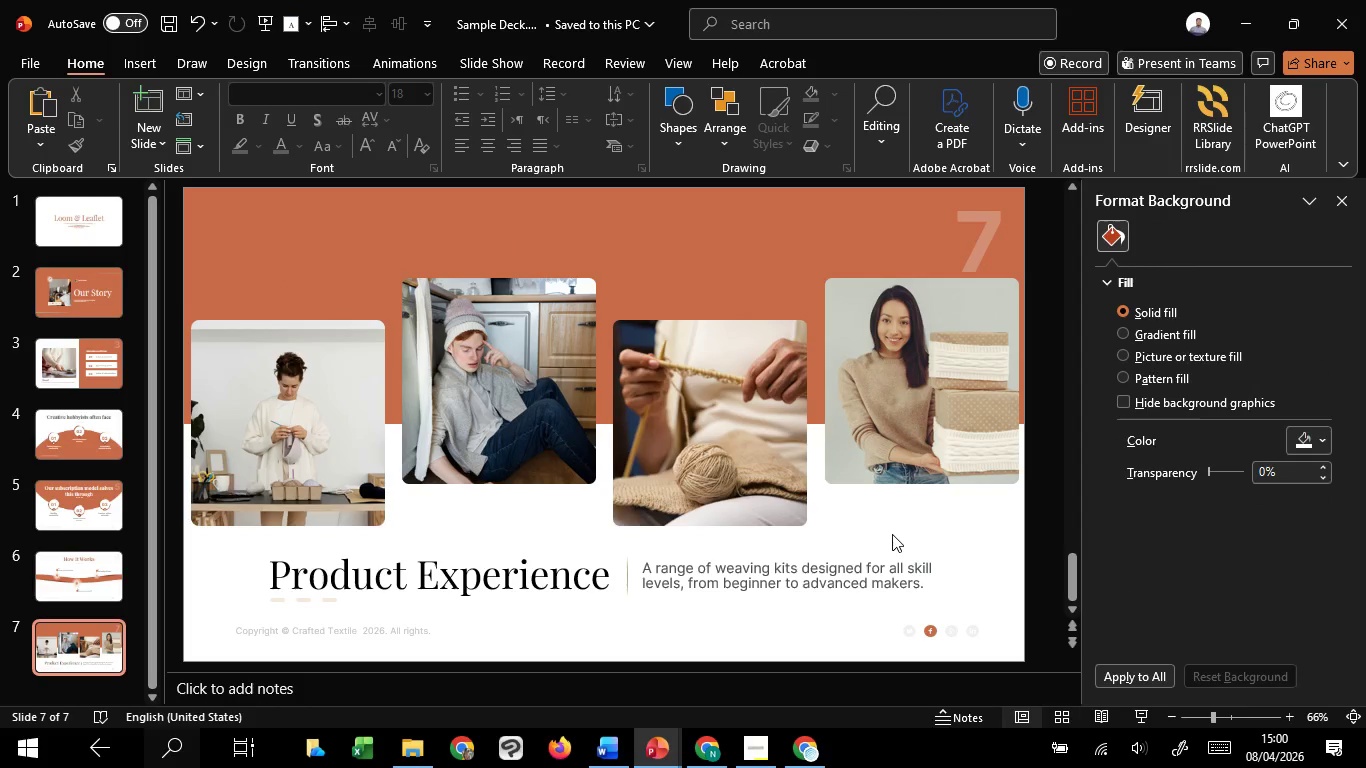 
left_click([857, 539])
 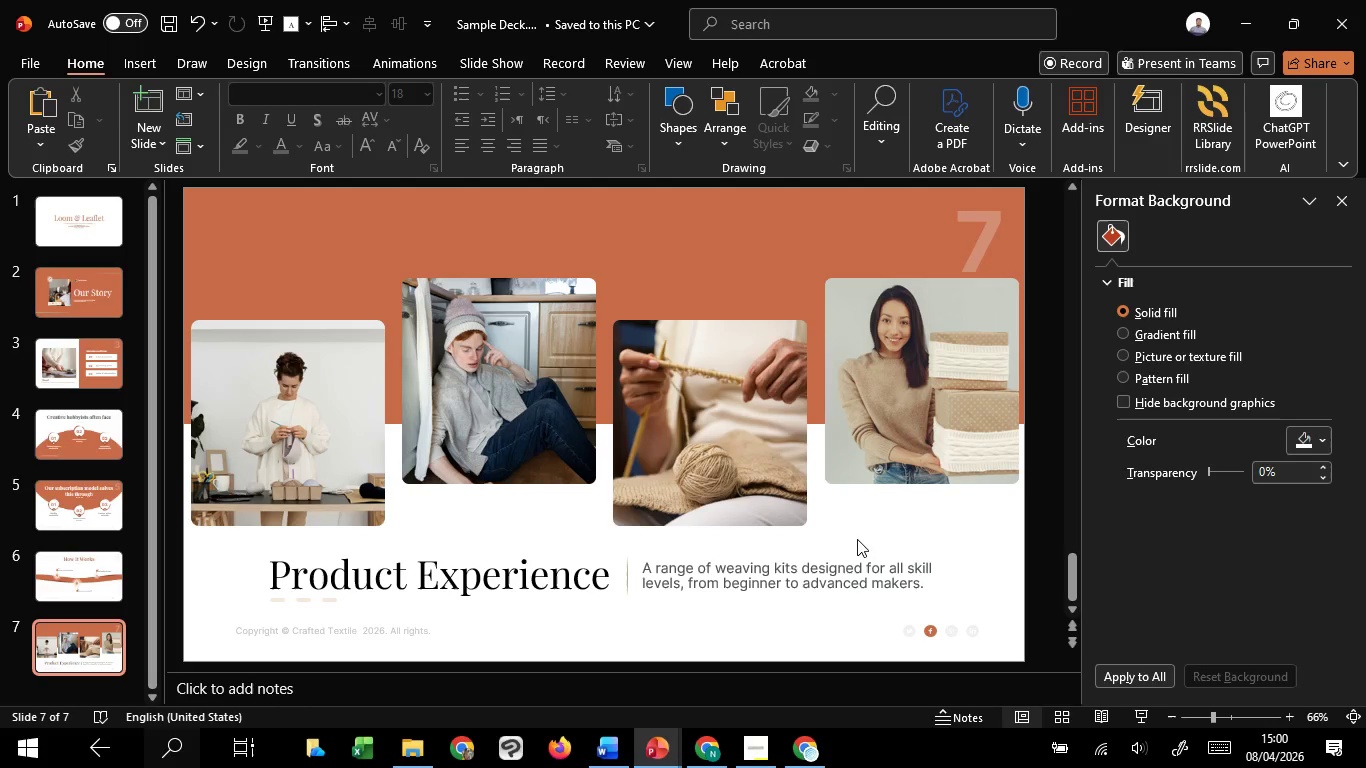 
wait(5.55)
 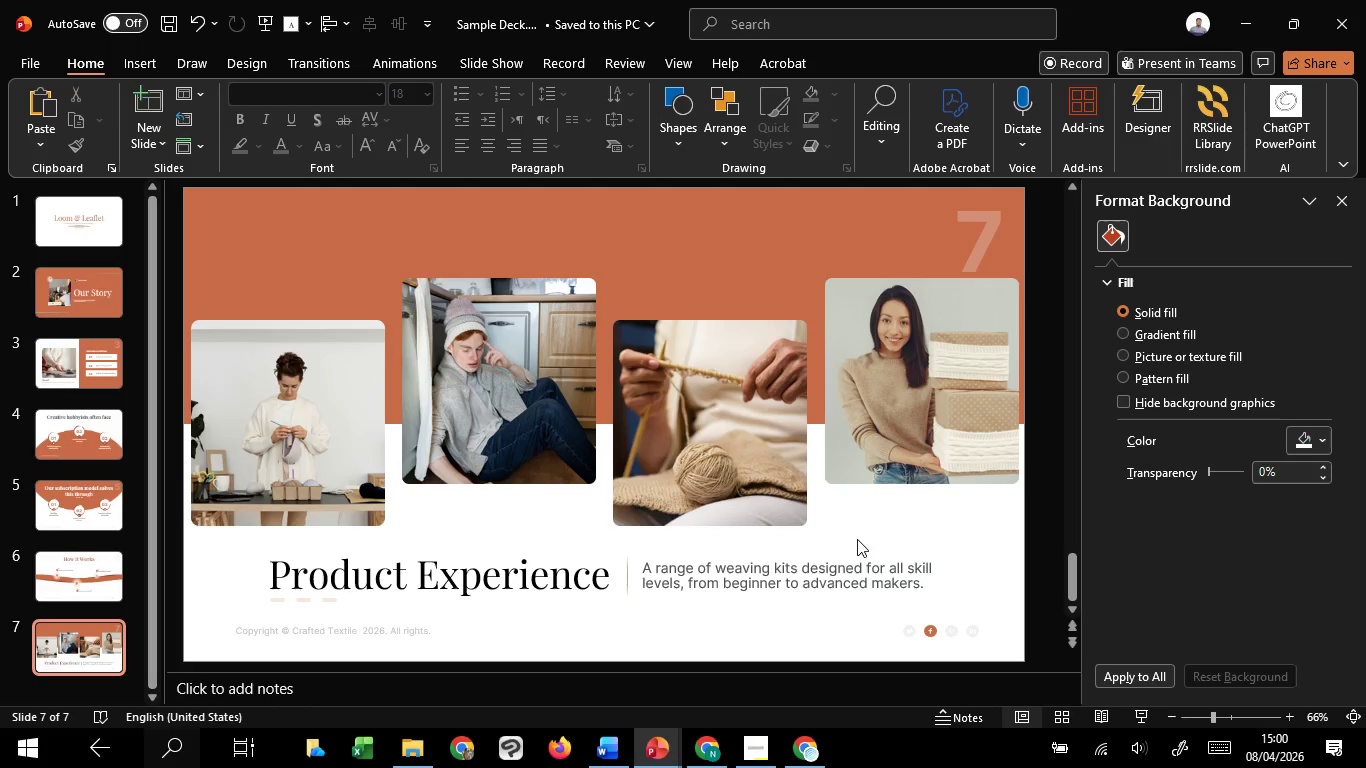 
scroll: coordinate [850, 542], scroll_direction: up, amount: 1.0
 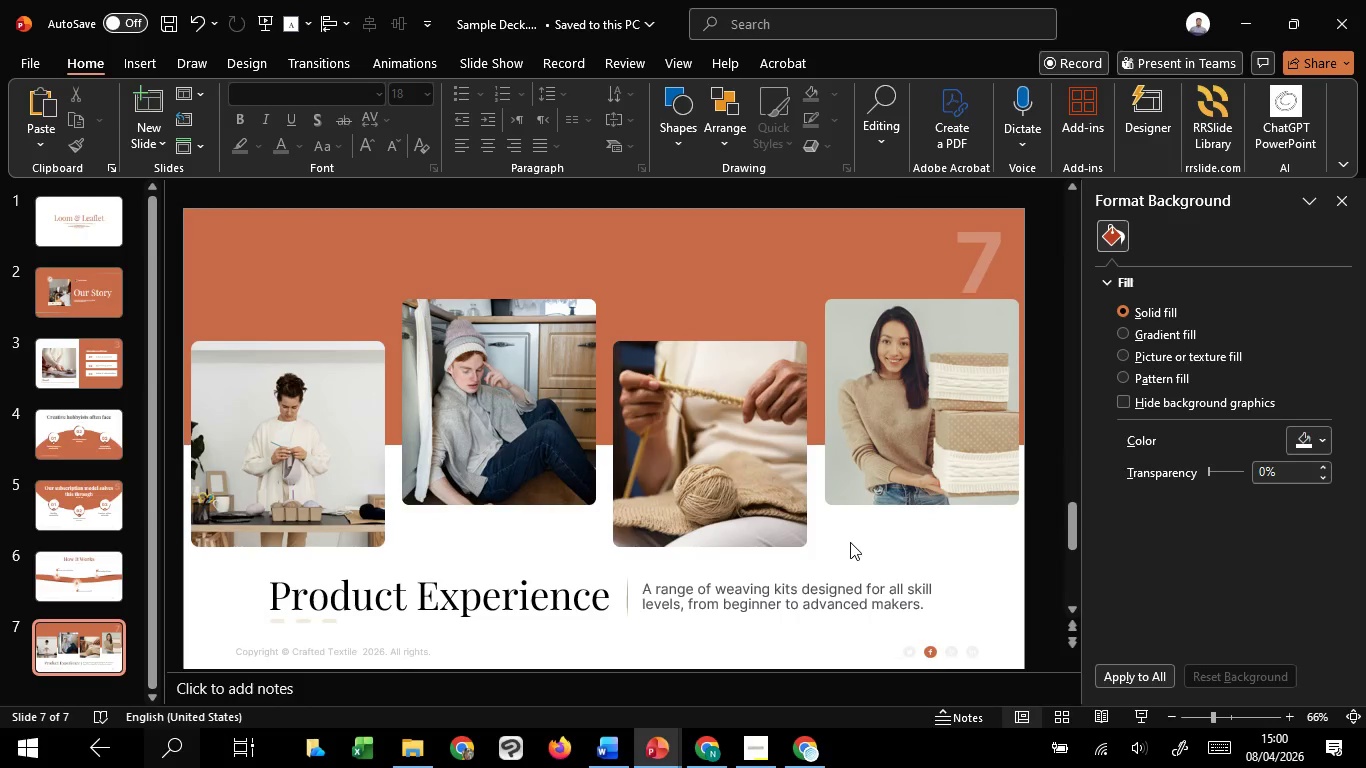 
scroll: coordinate [850, 542], scroll_direction: down, amount: 3.0
 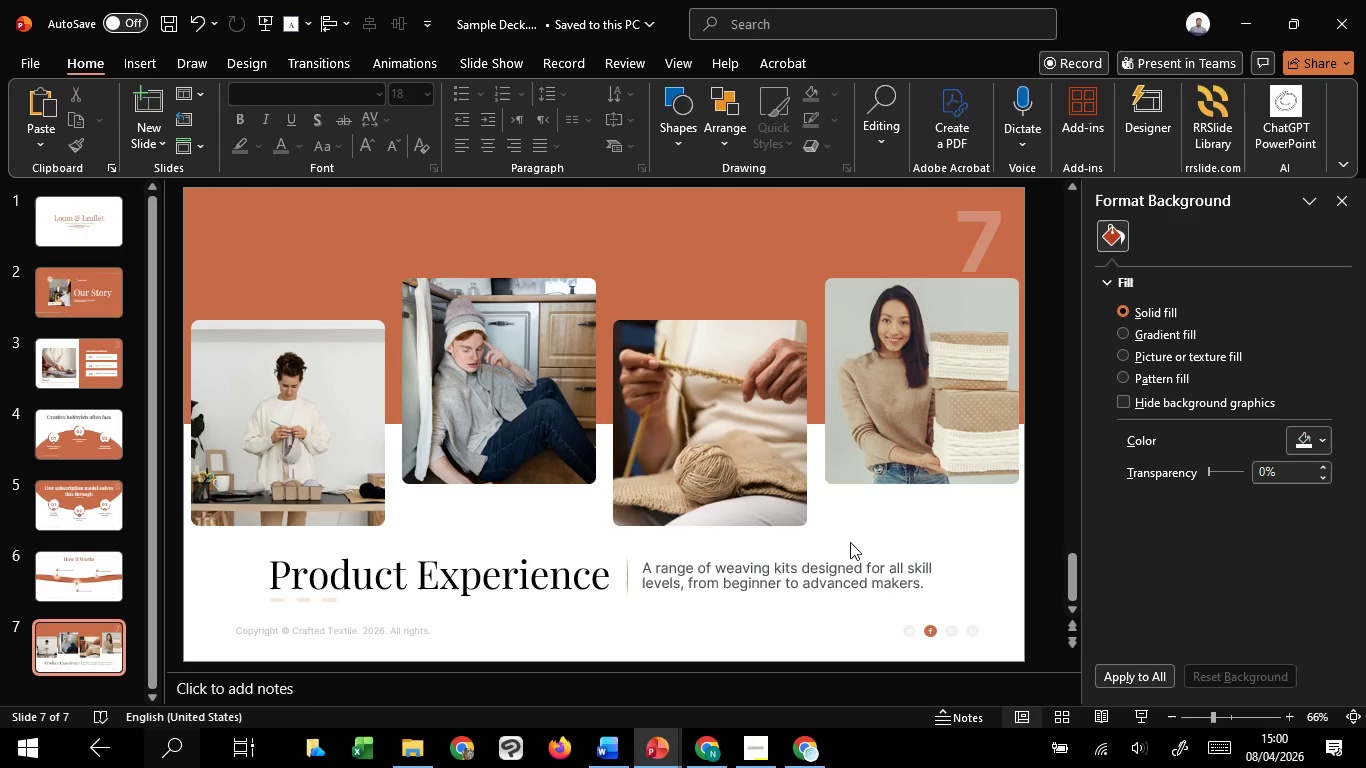 
scroll: coordinate [850, 542], scroll_direction: up, amount: 4.0
 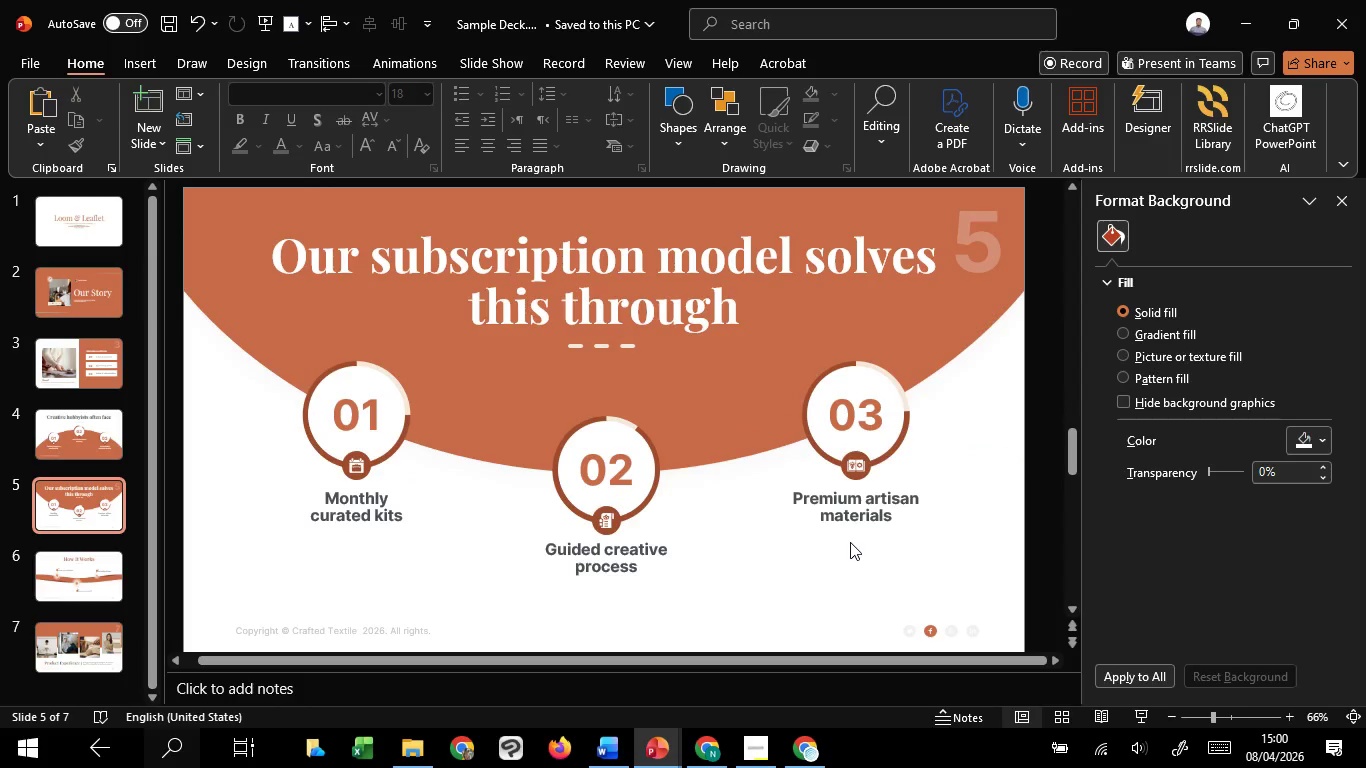 
scroll: coordinate [850, 542], scroll_direction: down, amount: 2.0
 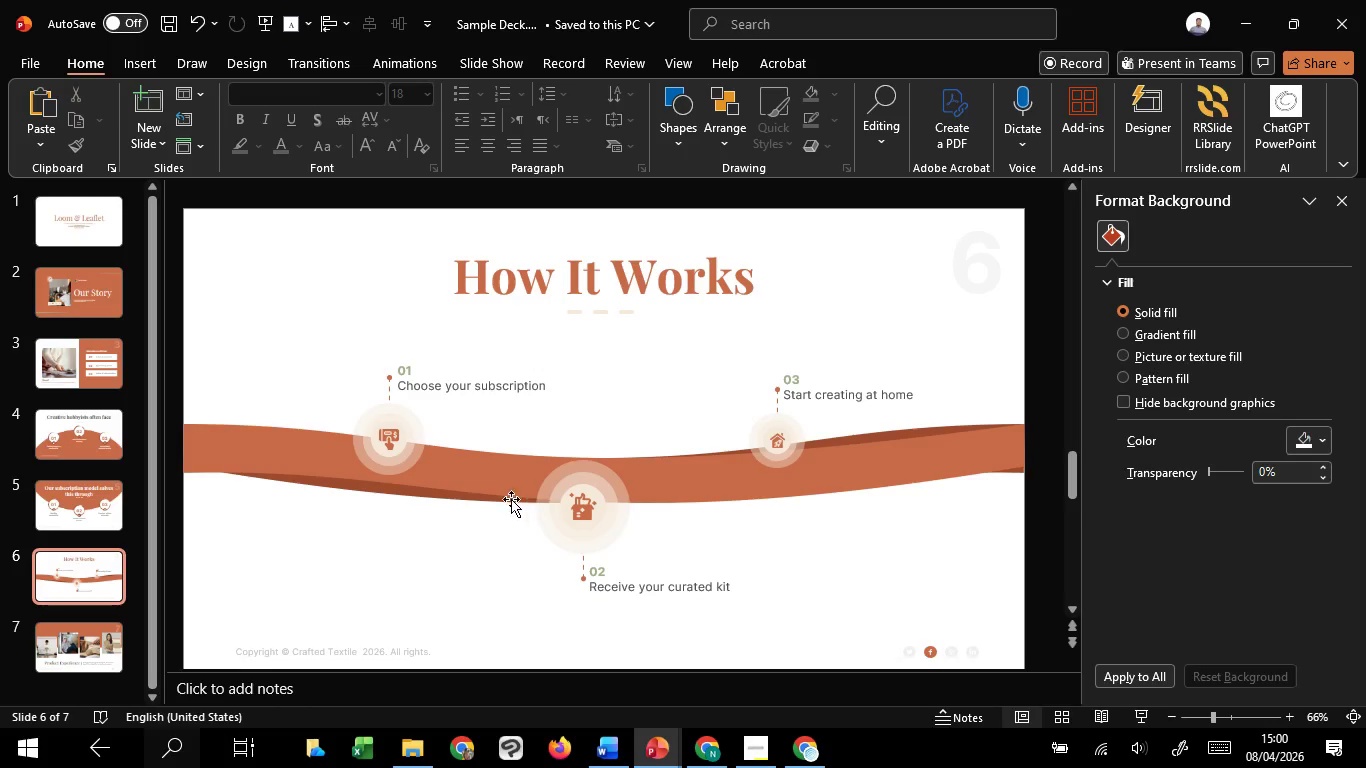 
wait(6.9)
 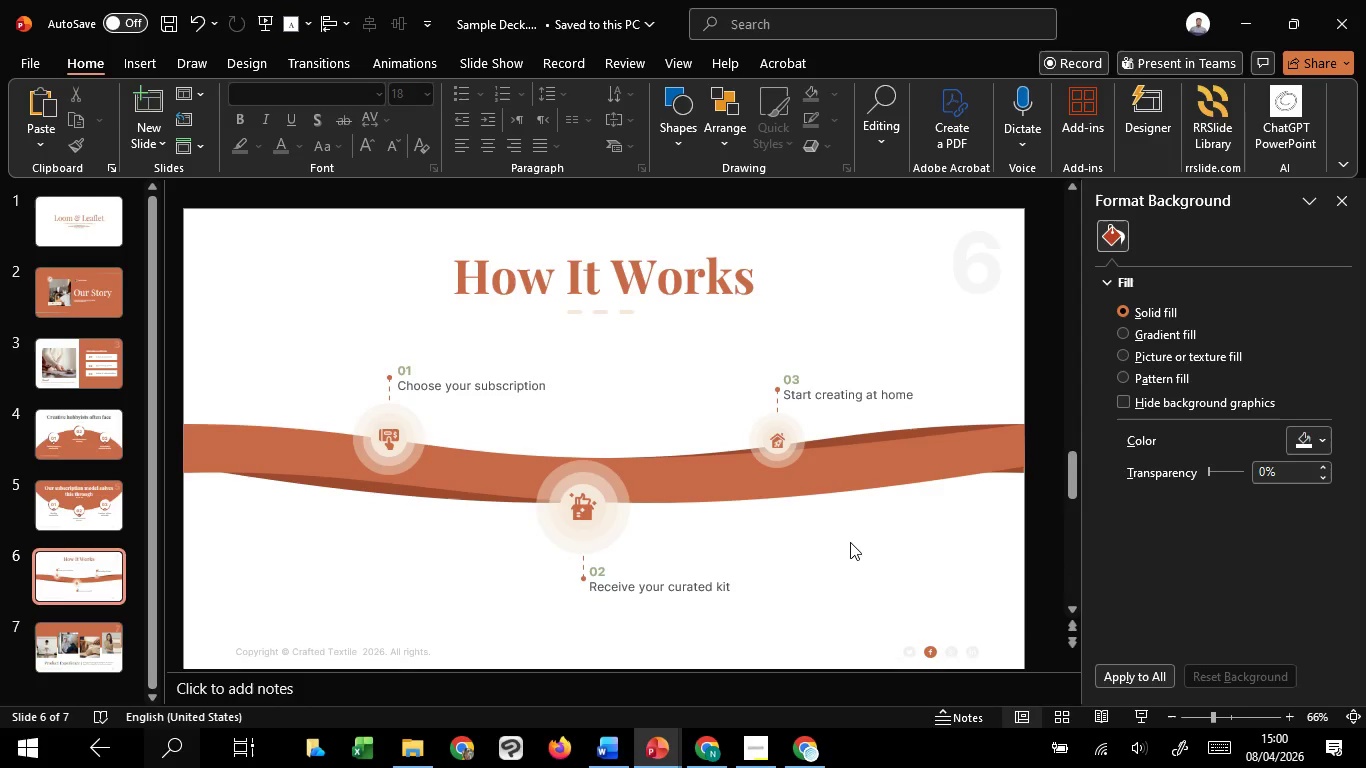 
left_click_drag(start_coordinate=[547, 494], to_coordinate=[576, 502])
 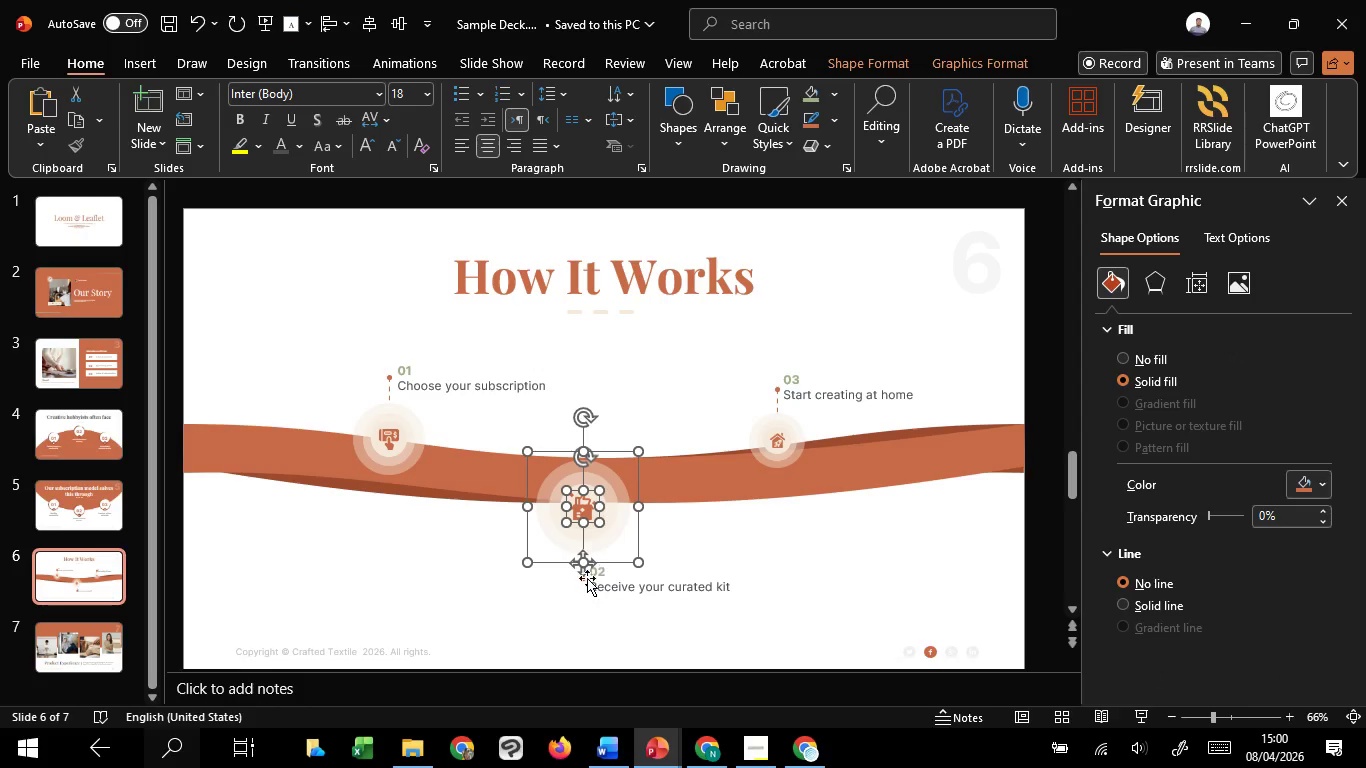 
hold_key(key=ShiftLeft, duration=1.52)
left_click([576, 502])
 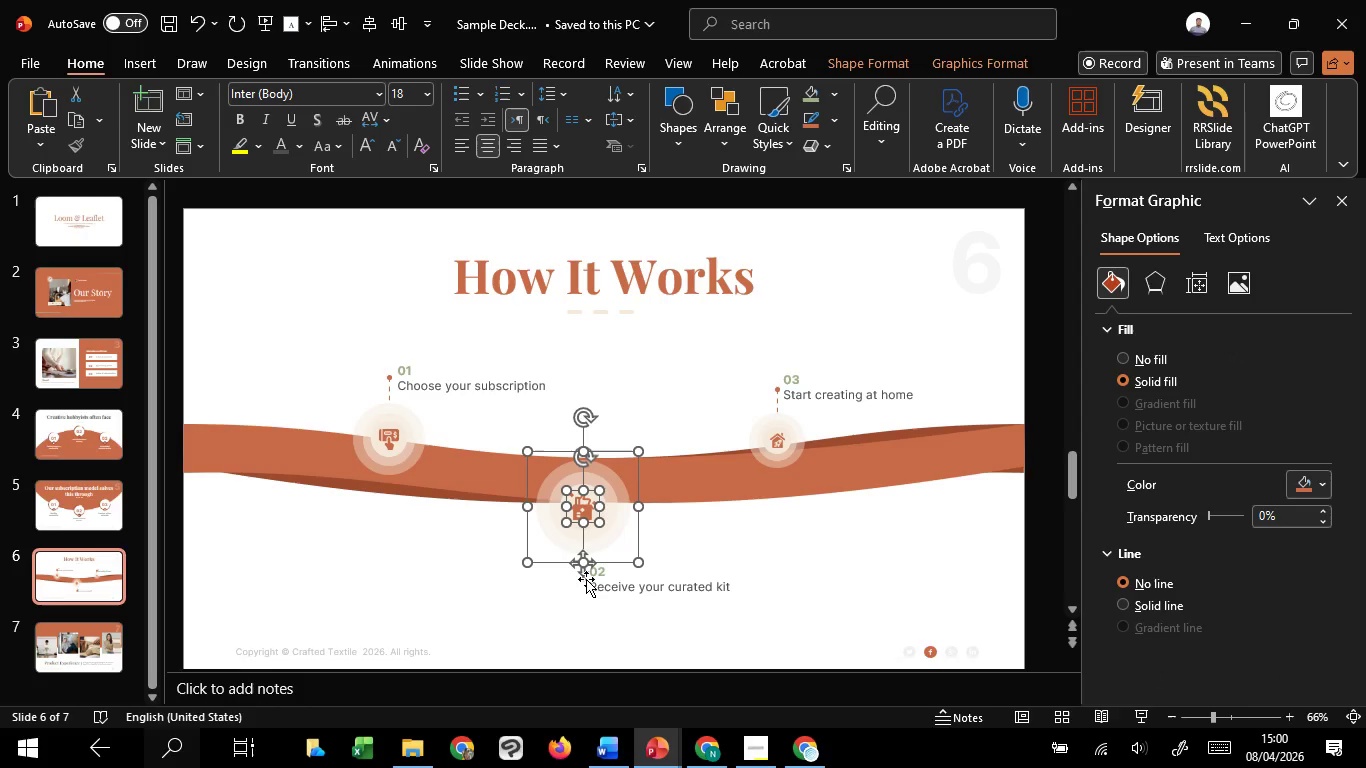 
hold_key(key=ShiftLeft, duration=1.5)
left_click([582, 580])
 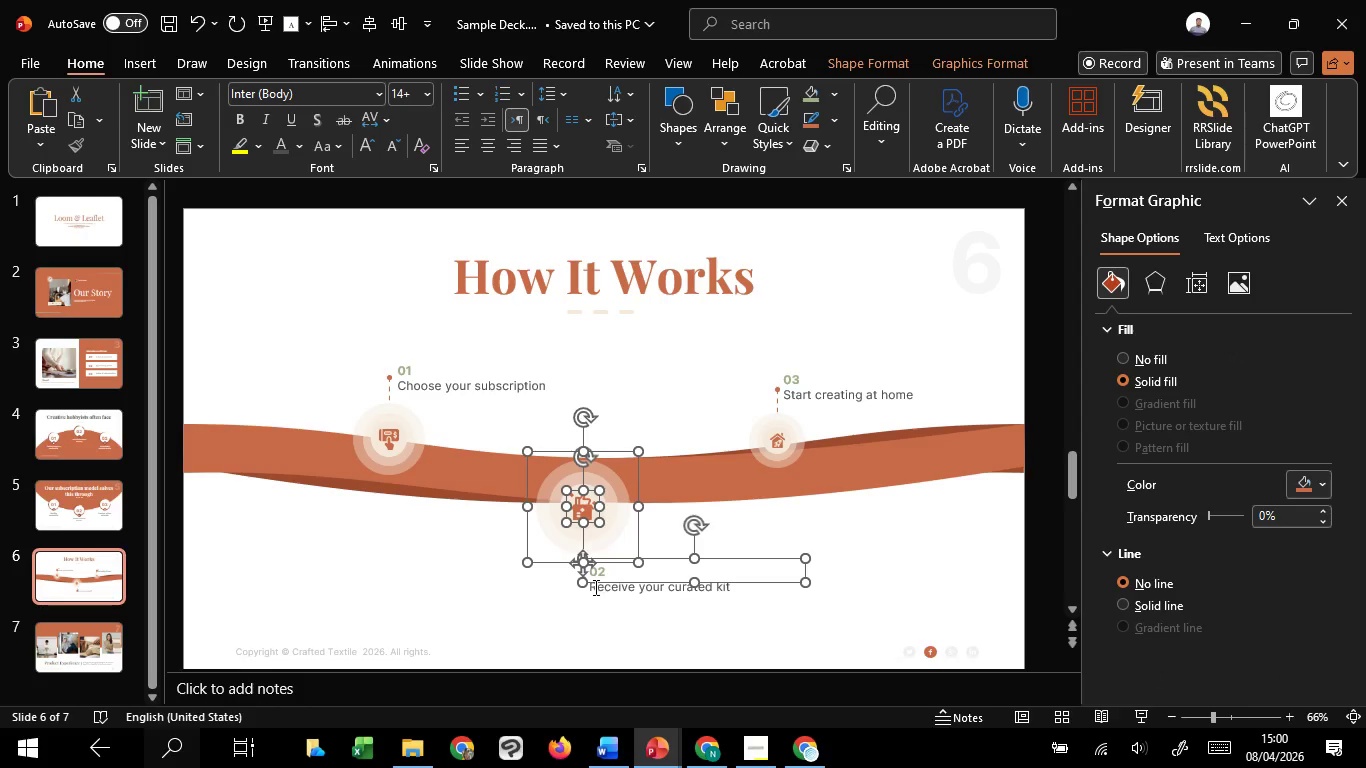 
hold_key(key=ShiftLeft, duration=0.55)
left_click([596, 591])
 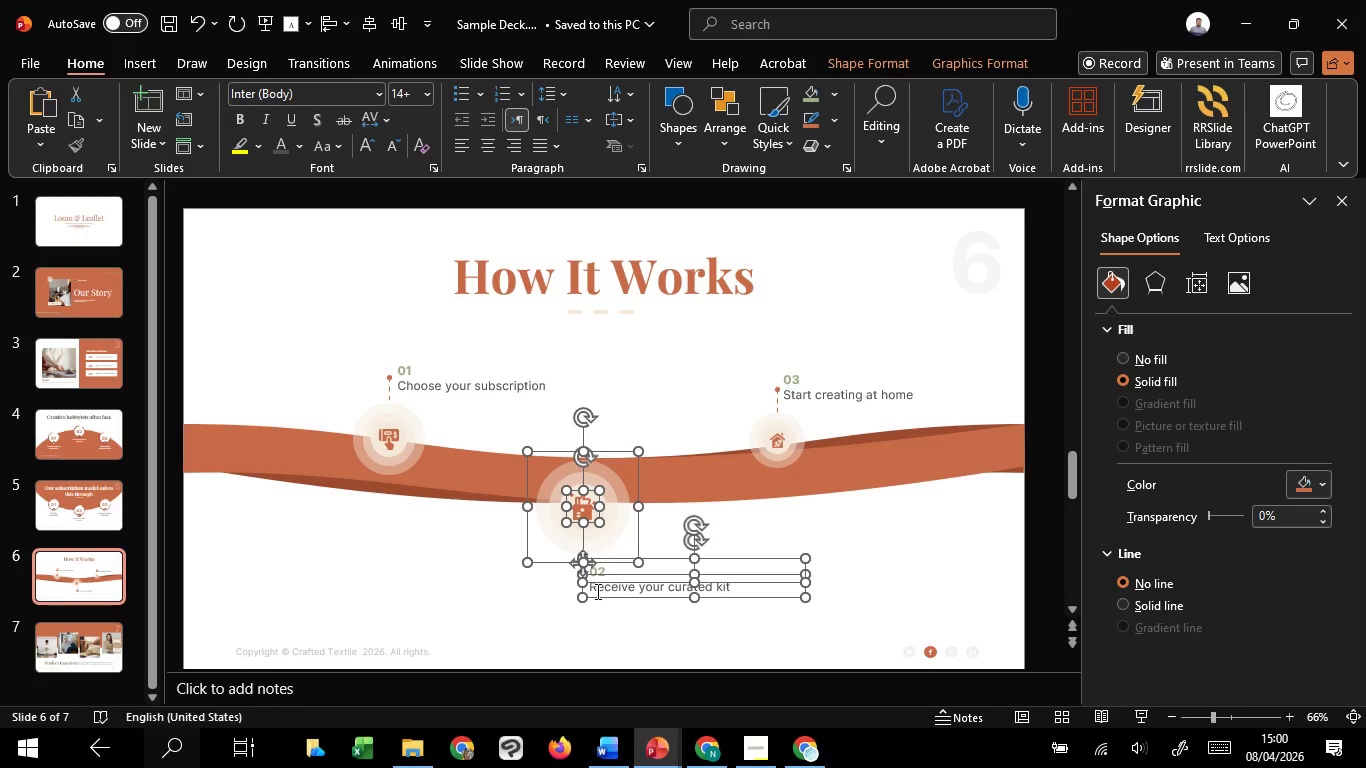 
hold_key(key=ControlLeft, duration=1.0)
scroll: coordinate [511, 657], scroll_direction: up, amount: 41.0
 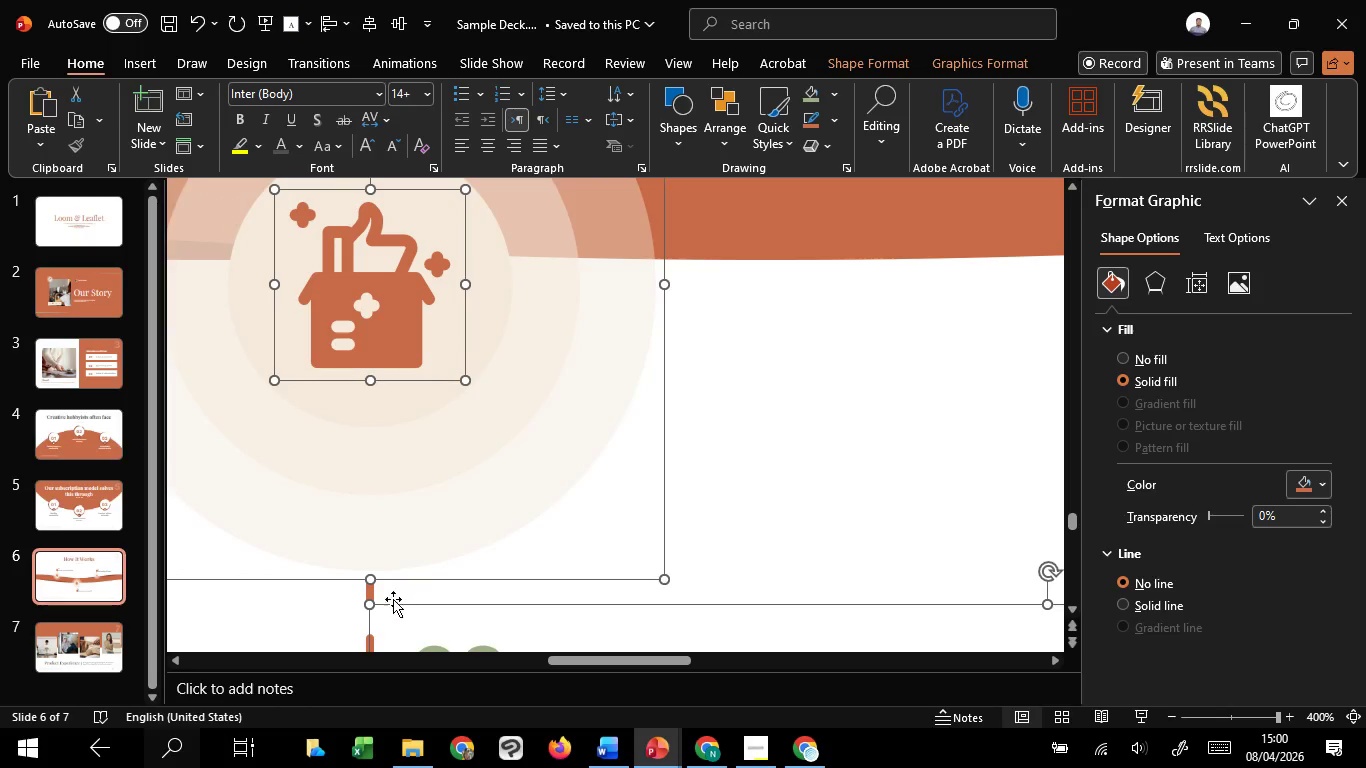 
hold_key(key=ShiftLeft, duration=1.52)
left_click([370, 590])
 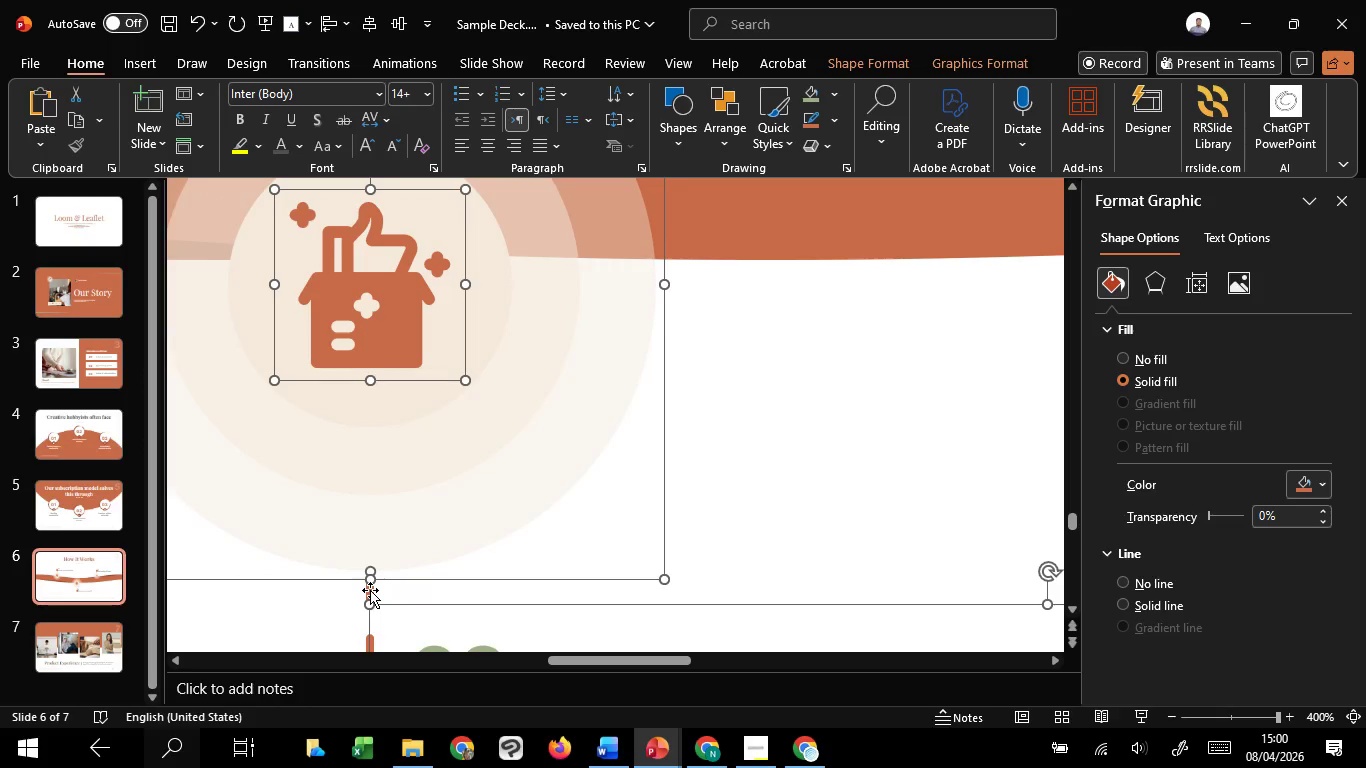 
hold_key(key=ShiftLeft, duration=1.51)
left_click_drag(start_coordinate=[370, 590], to_coordinate=[412, 595])
 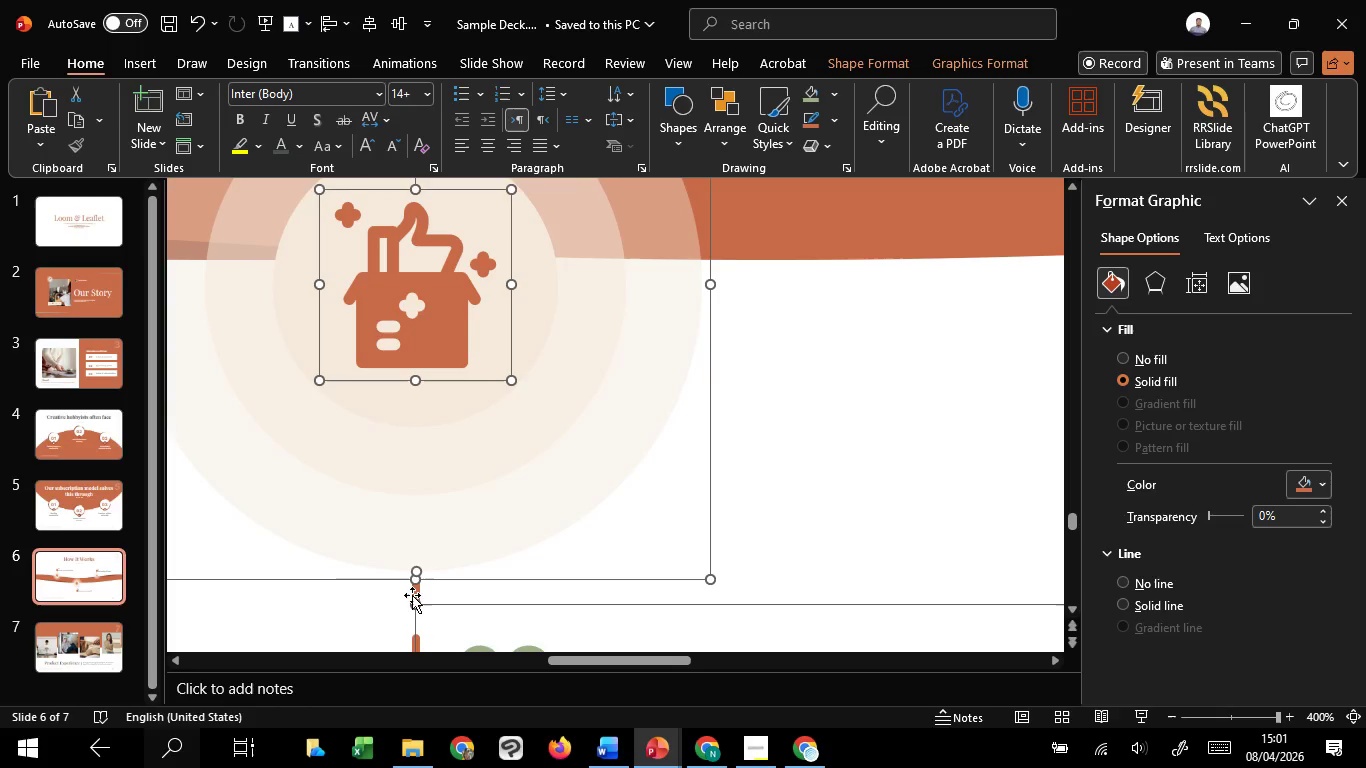 
key(Shift+ShiftLeft)
 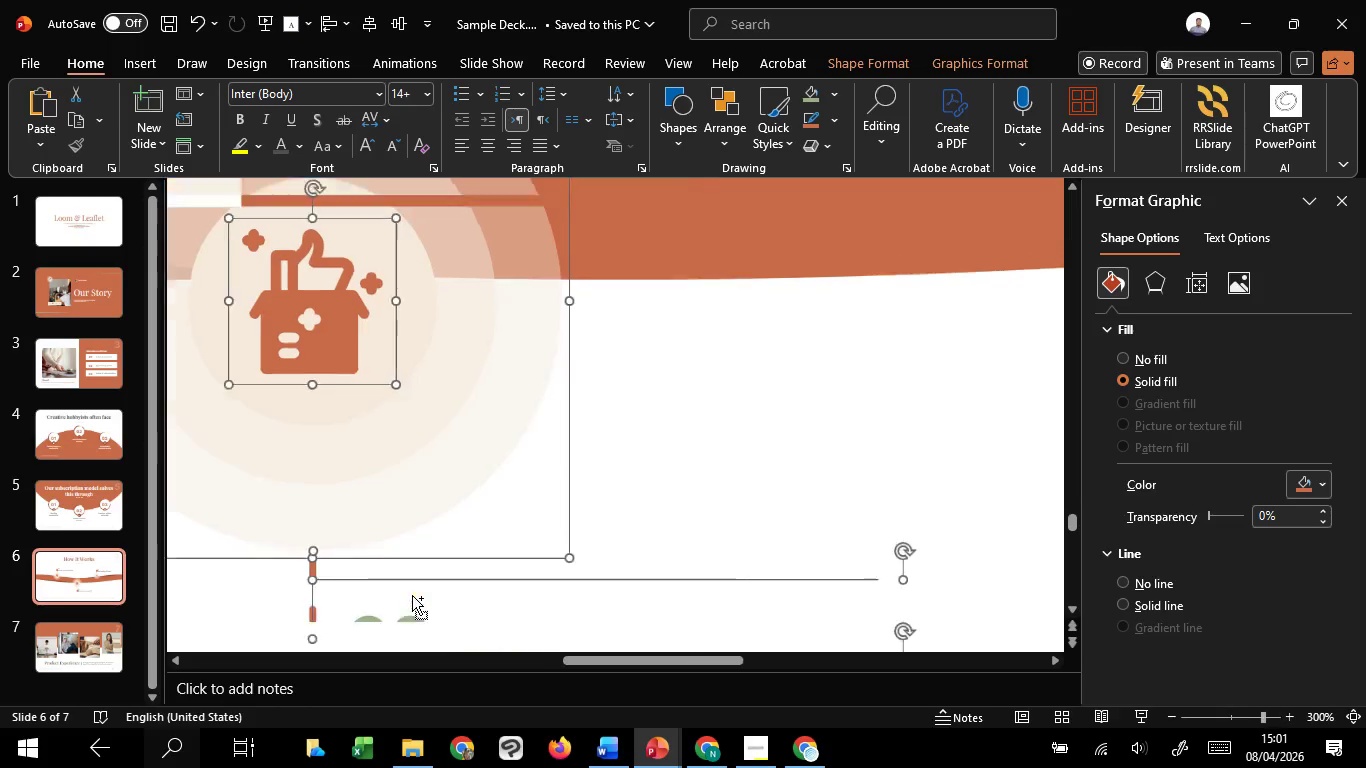 
hold_key(key=ControlLeft, duration=1.51)
scroll: coordinate [412, 595], scroll_direction: down, amount: 5.0
 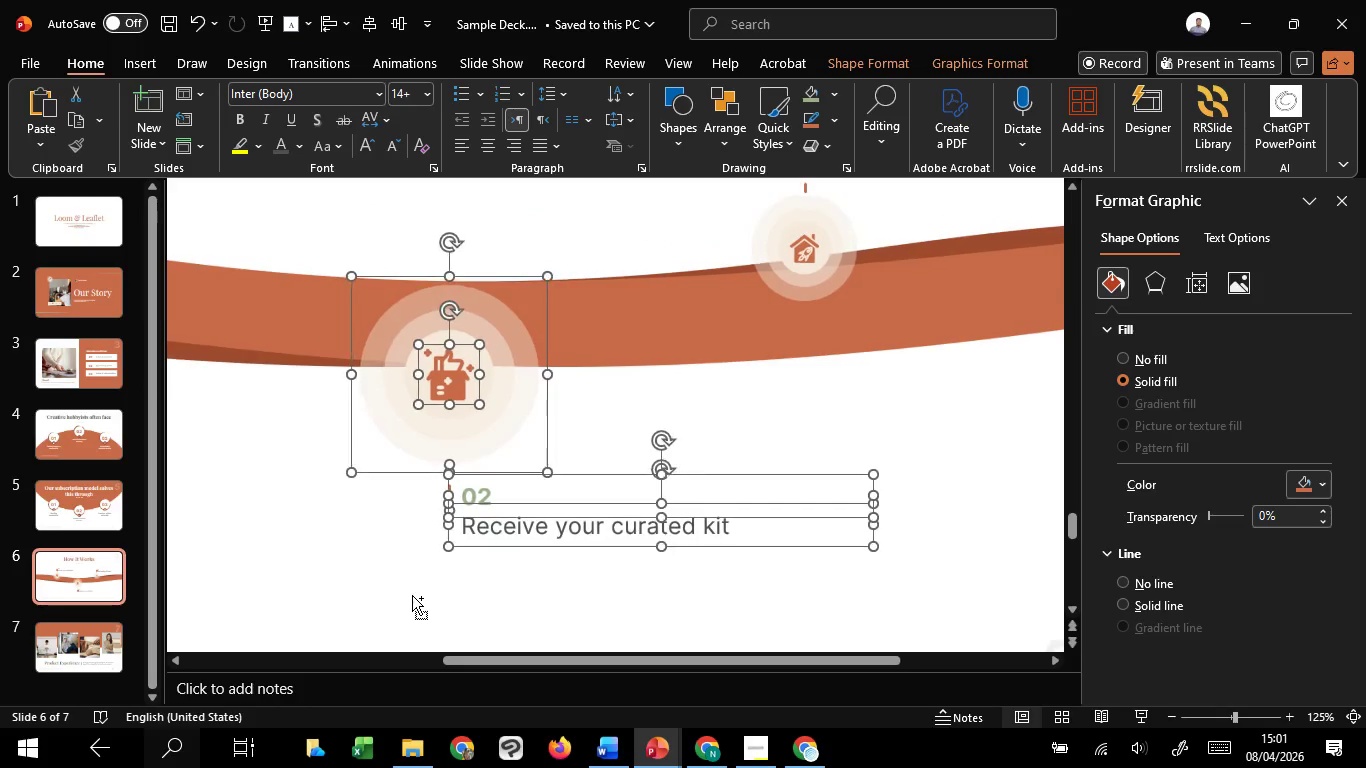 
hold_key(key=ControlLeft, duration=0.88)
 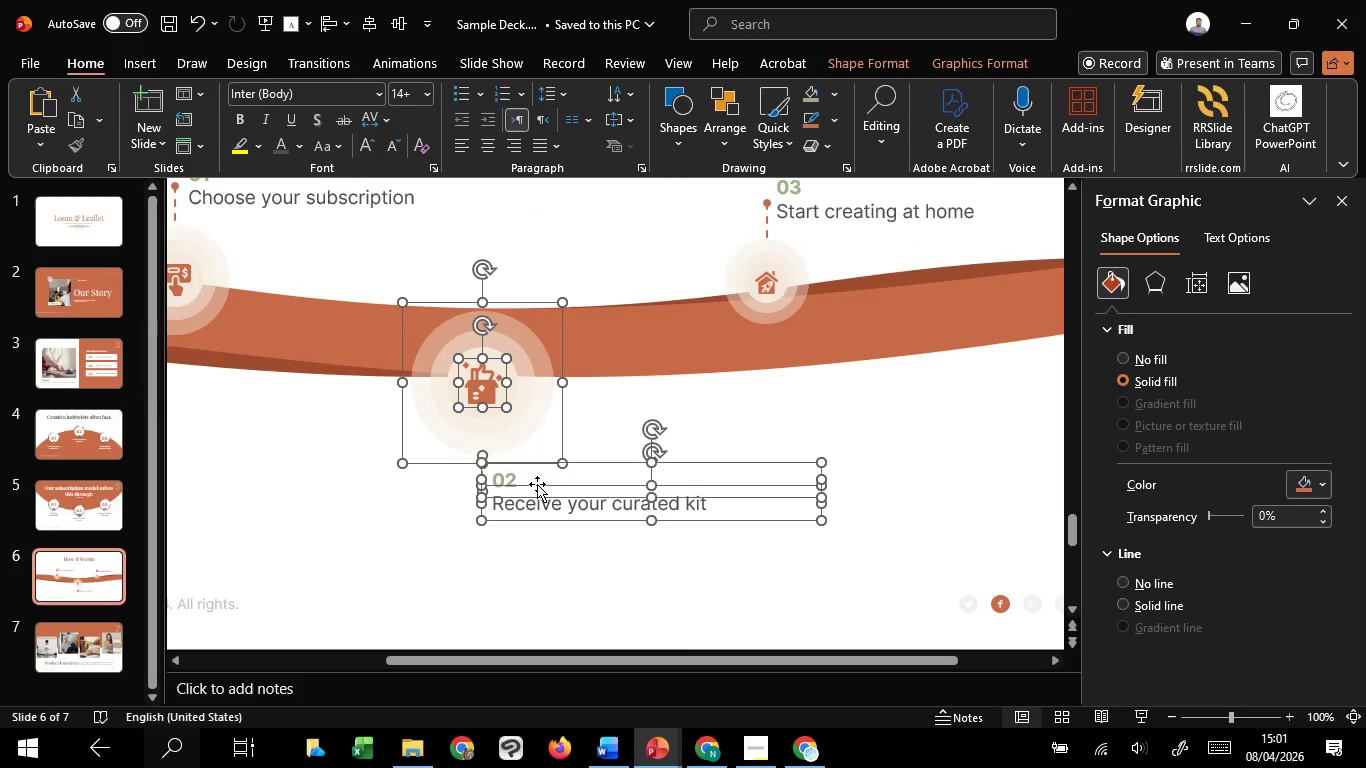 
hold_key(key=ShiftLeft, duration=1.5)
 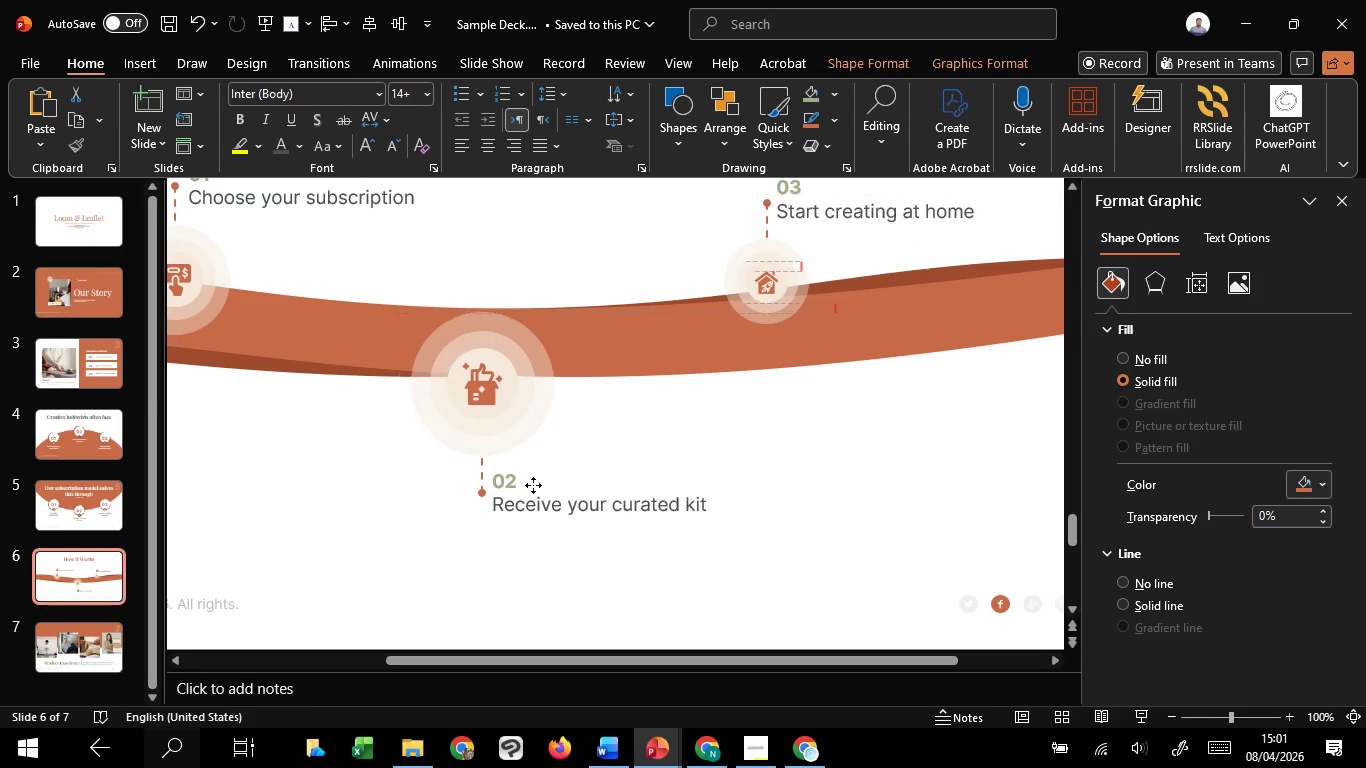 
hold_key(key=ShiftLeft, duration=1.08)
 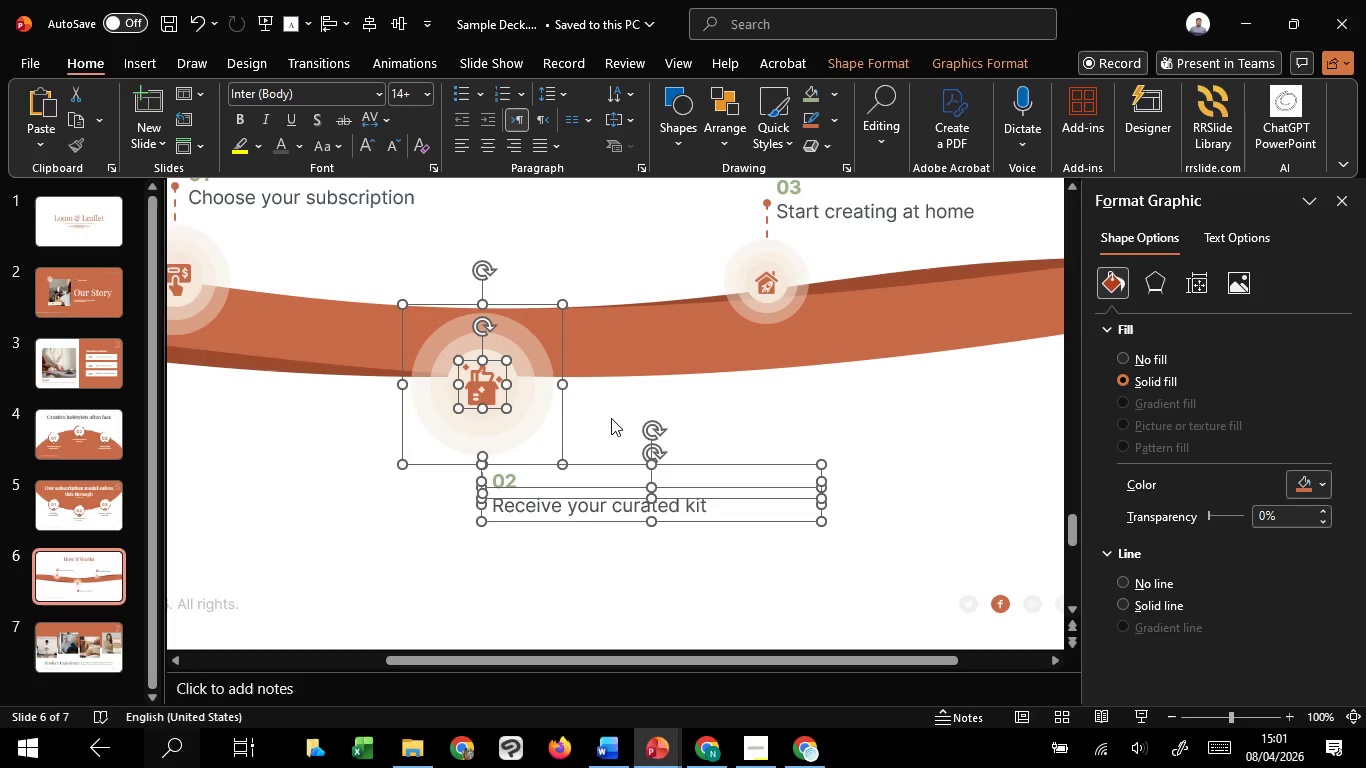 
left_click([611, 418])
 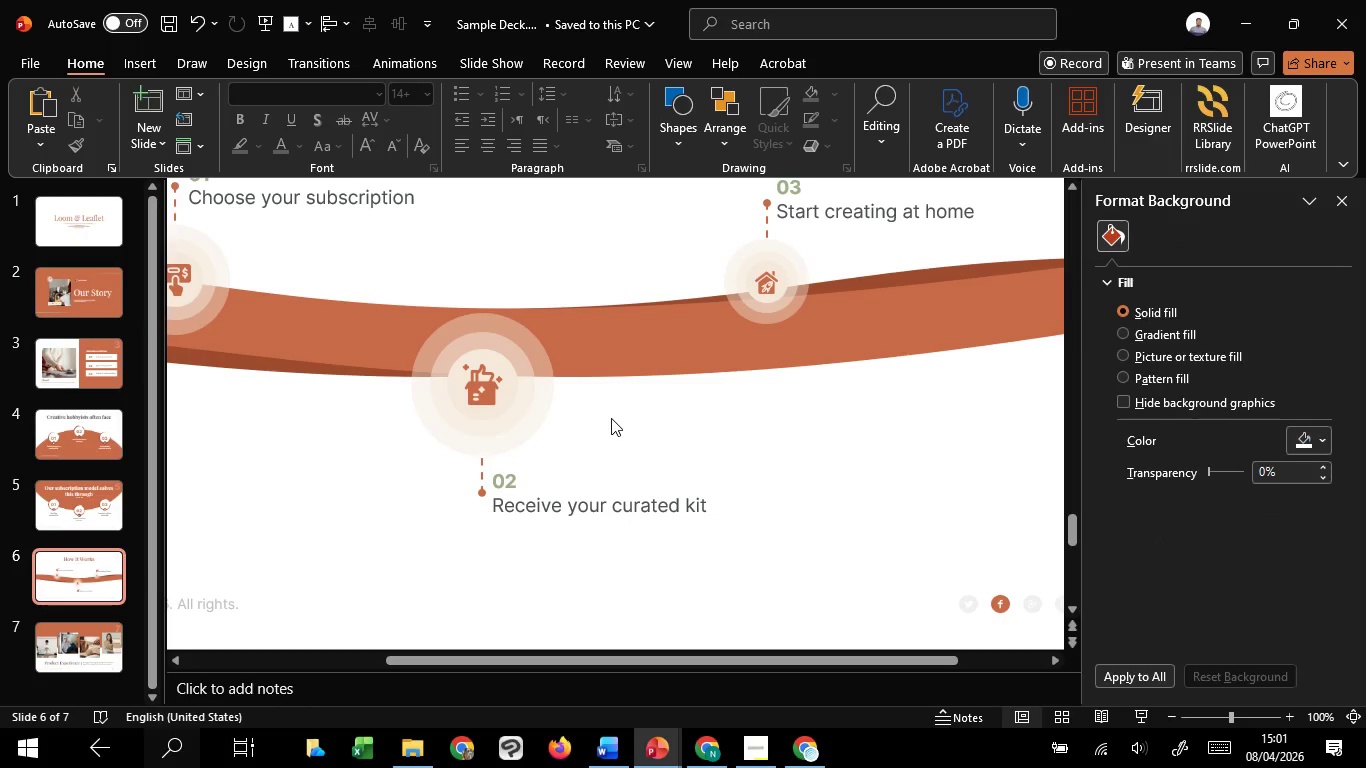 
wait(9.08)
 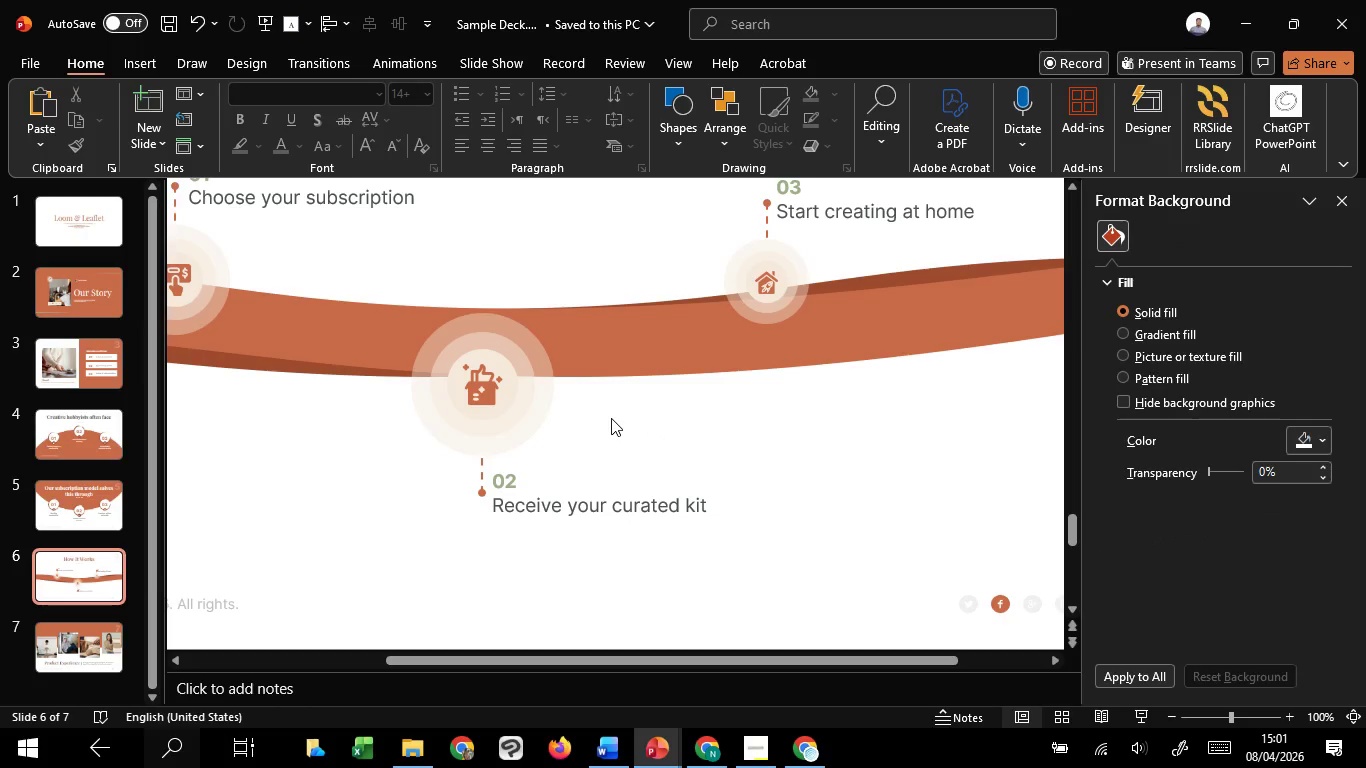 
mouse_move([739, 651])
 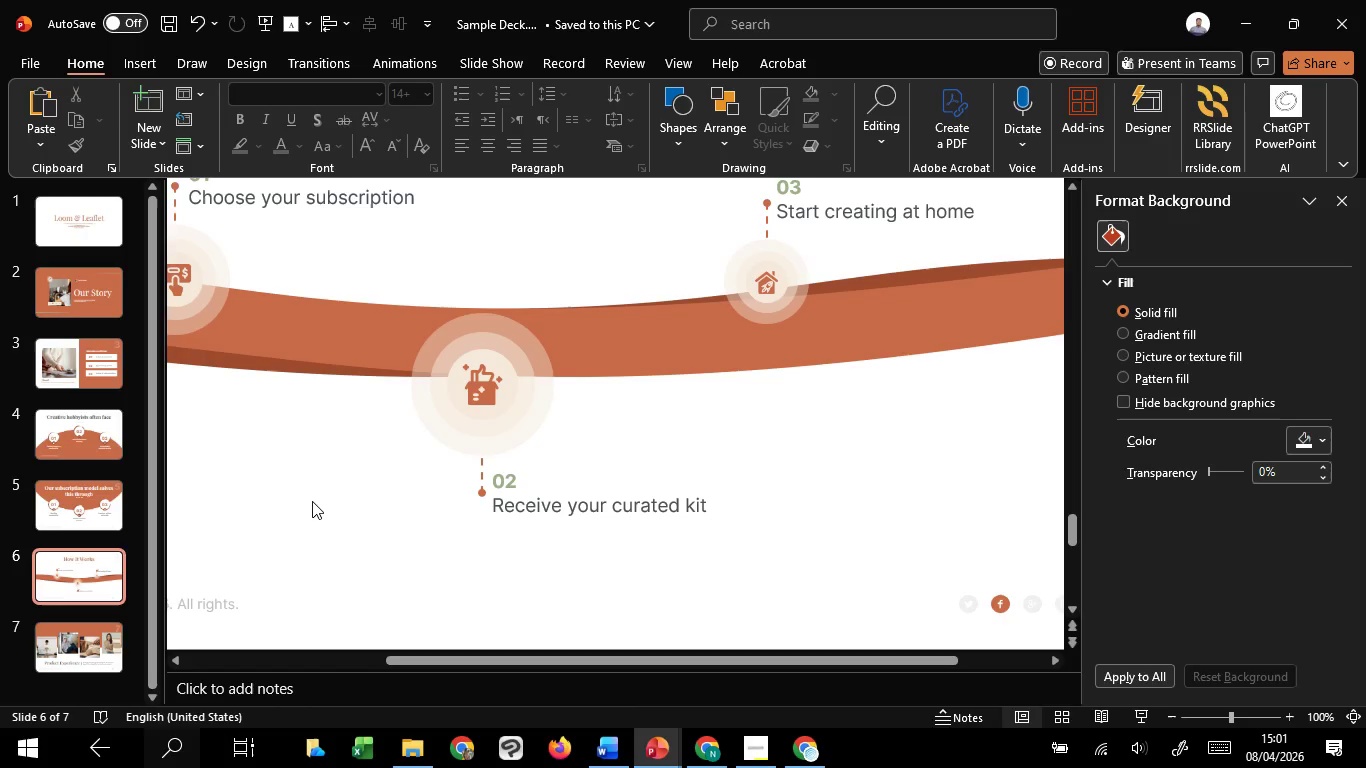 
hold_key(key=ControlLeft, duration=1.52)
scroll: coordinate [312, 501], scroll_direction: down, amount: 1.0
 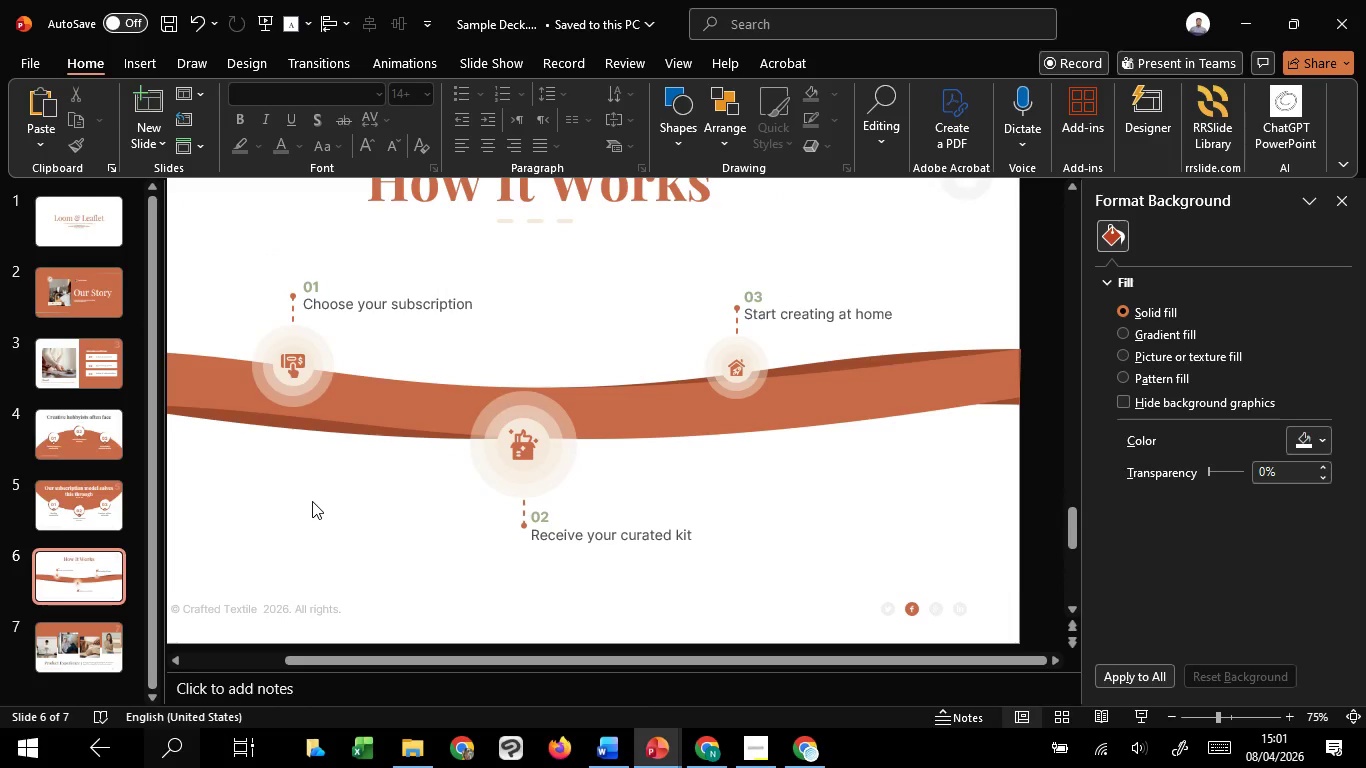 
hold_key(key=ControlLeft, duration=0.55)
 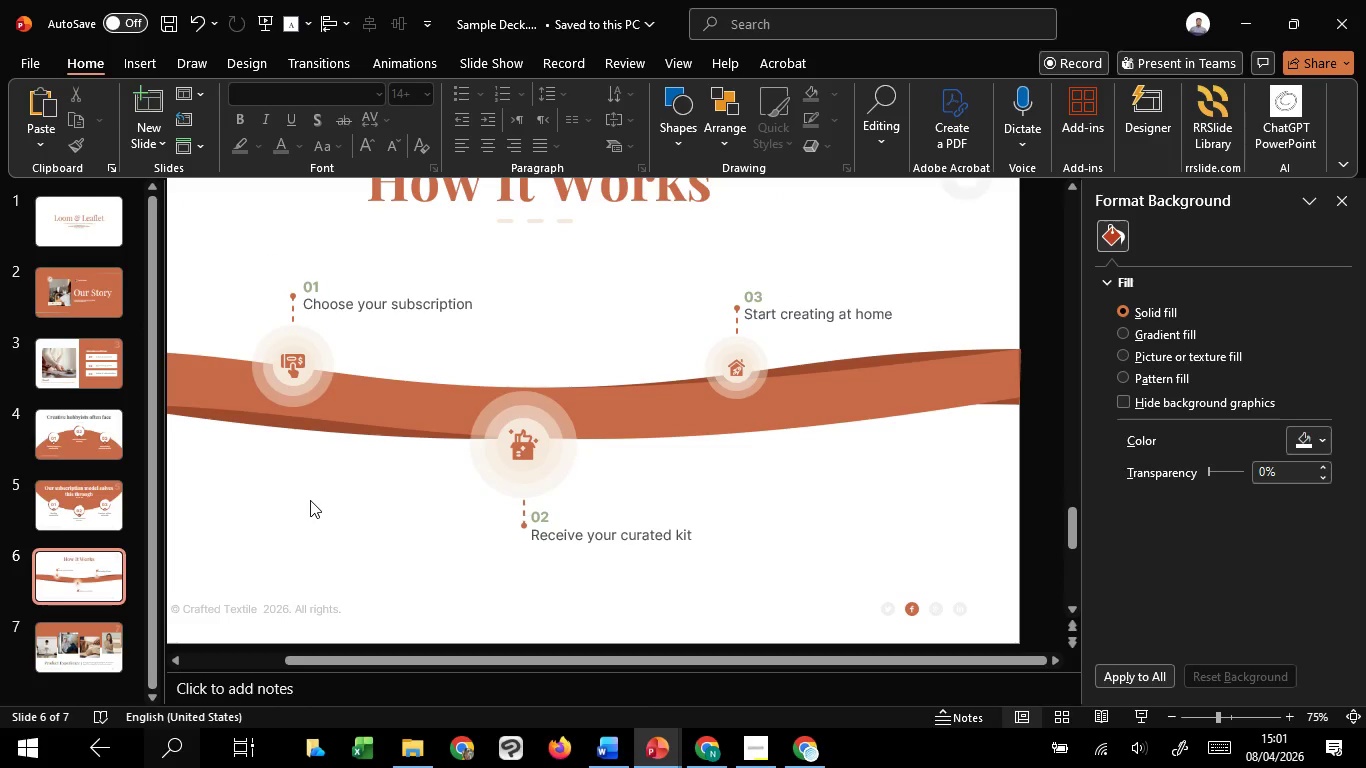 
left_click([310, 500])
 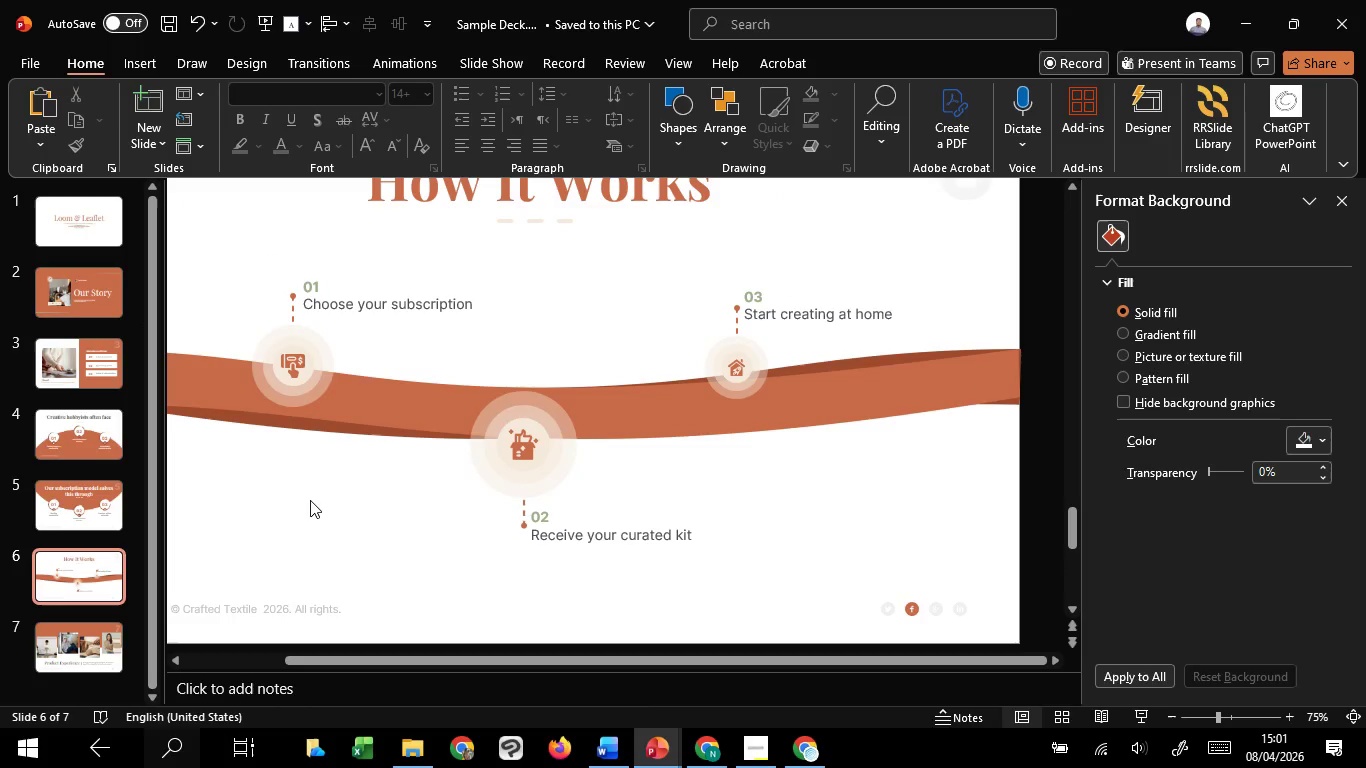 
hold_key(key=ControlLeft, duration=1.5)
 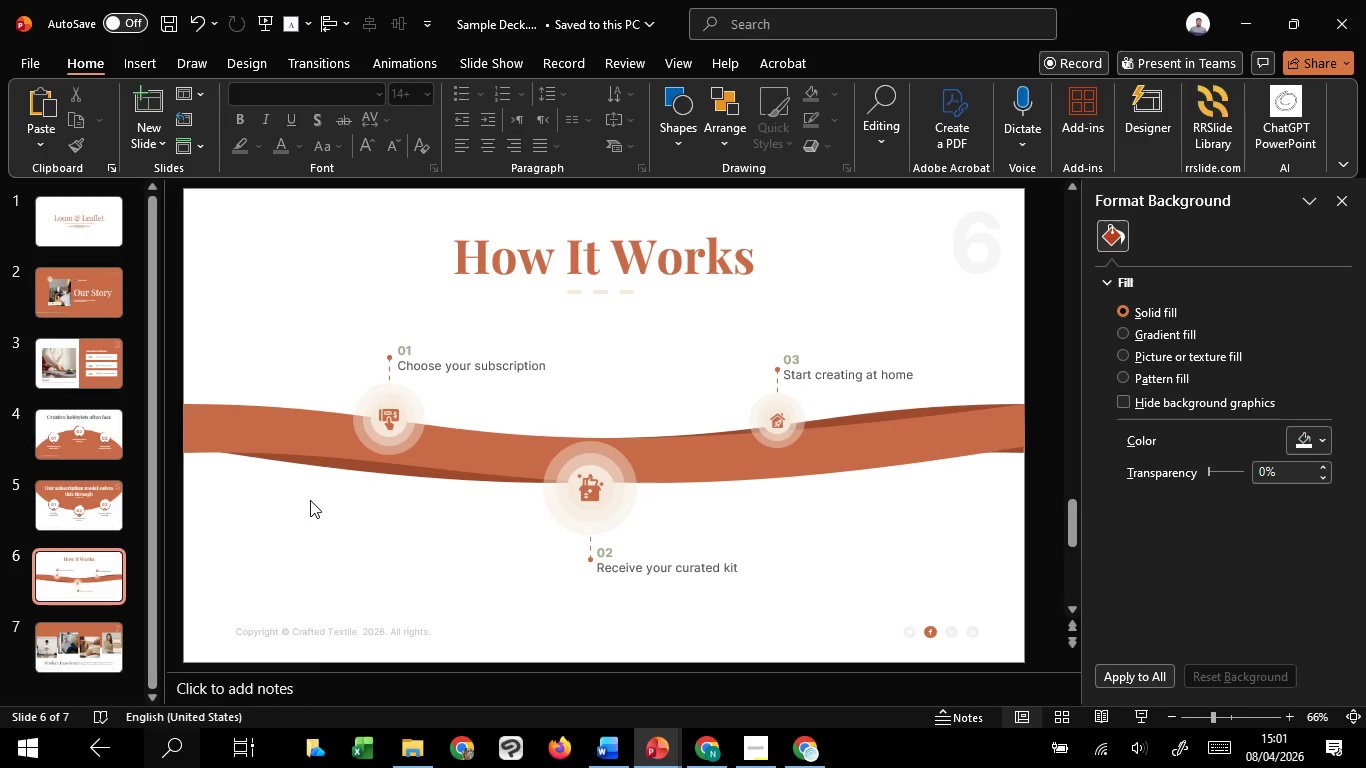 
hold_key(key=ControlLeft, duration=1.5)
 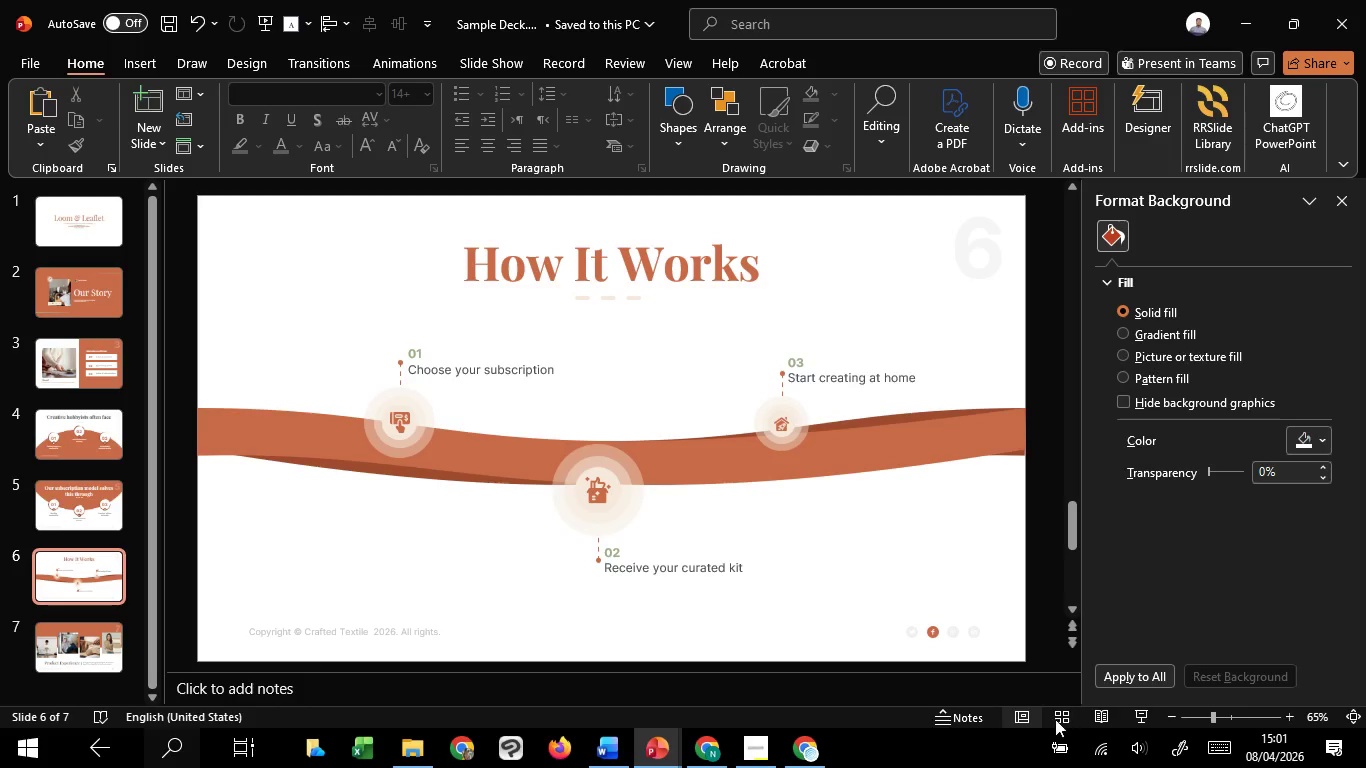 
scroll: coordinate [310, 500], scroll_direction: down, amount: 1.0
 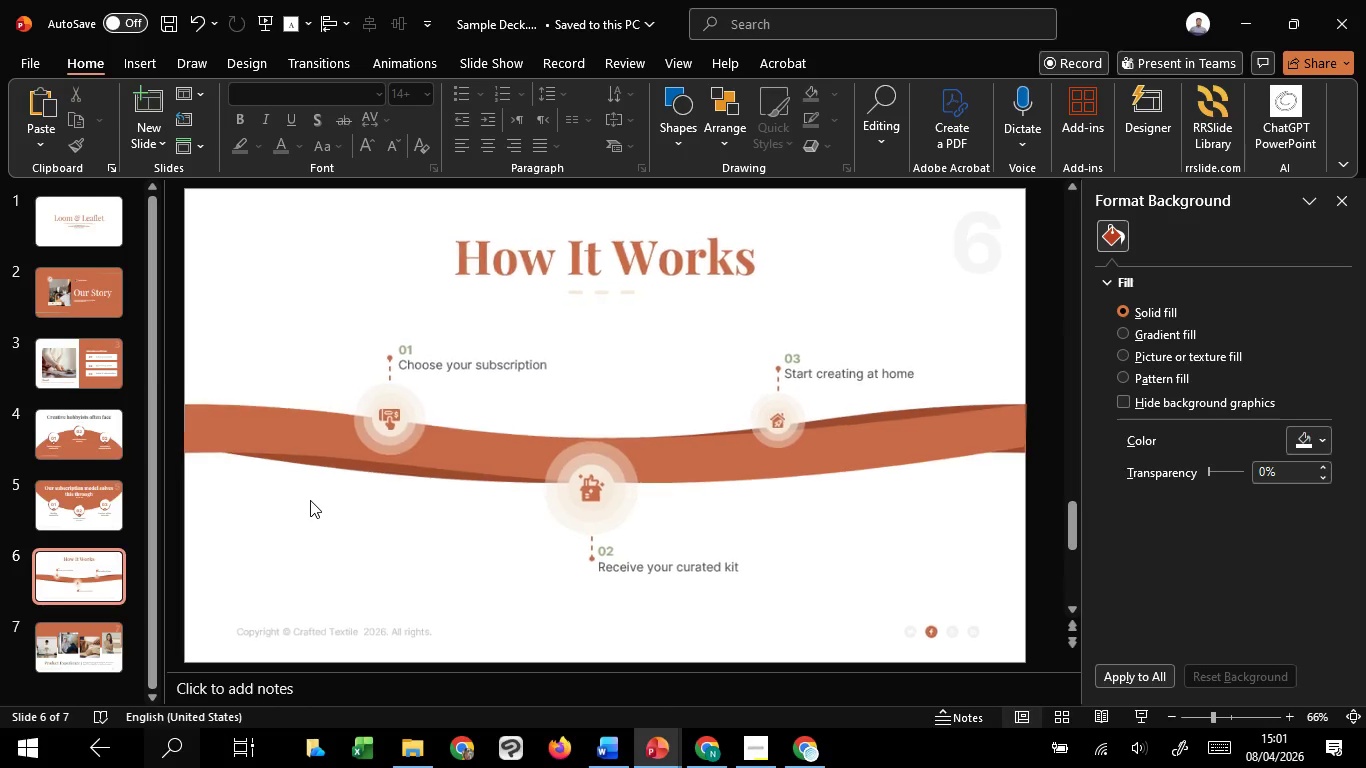 
hold_key(key=ControlLeft, duration=0.61)
scroll: coordinate [310, 500], scroll_direction: down, amount: 1.0
 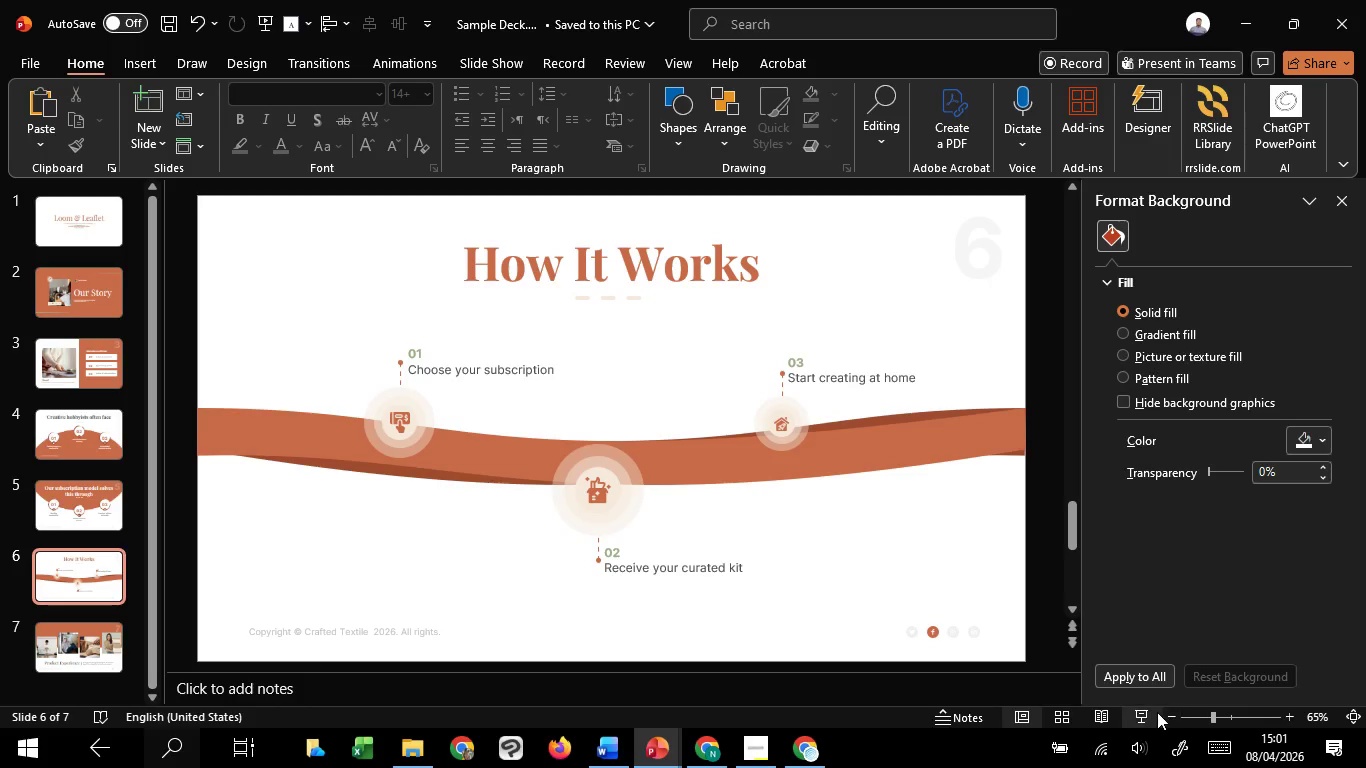 
left_click([1152, 712])
 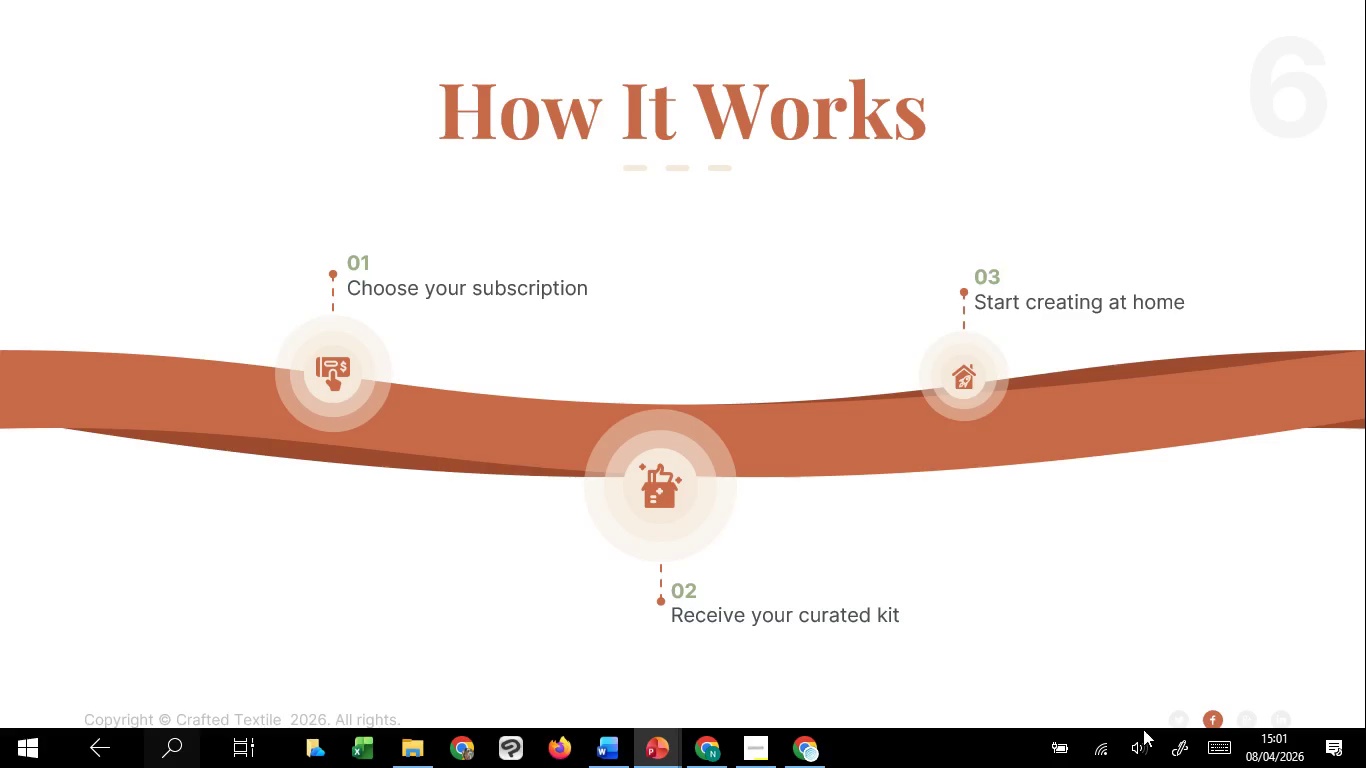 
key(Escape)
 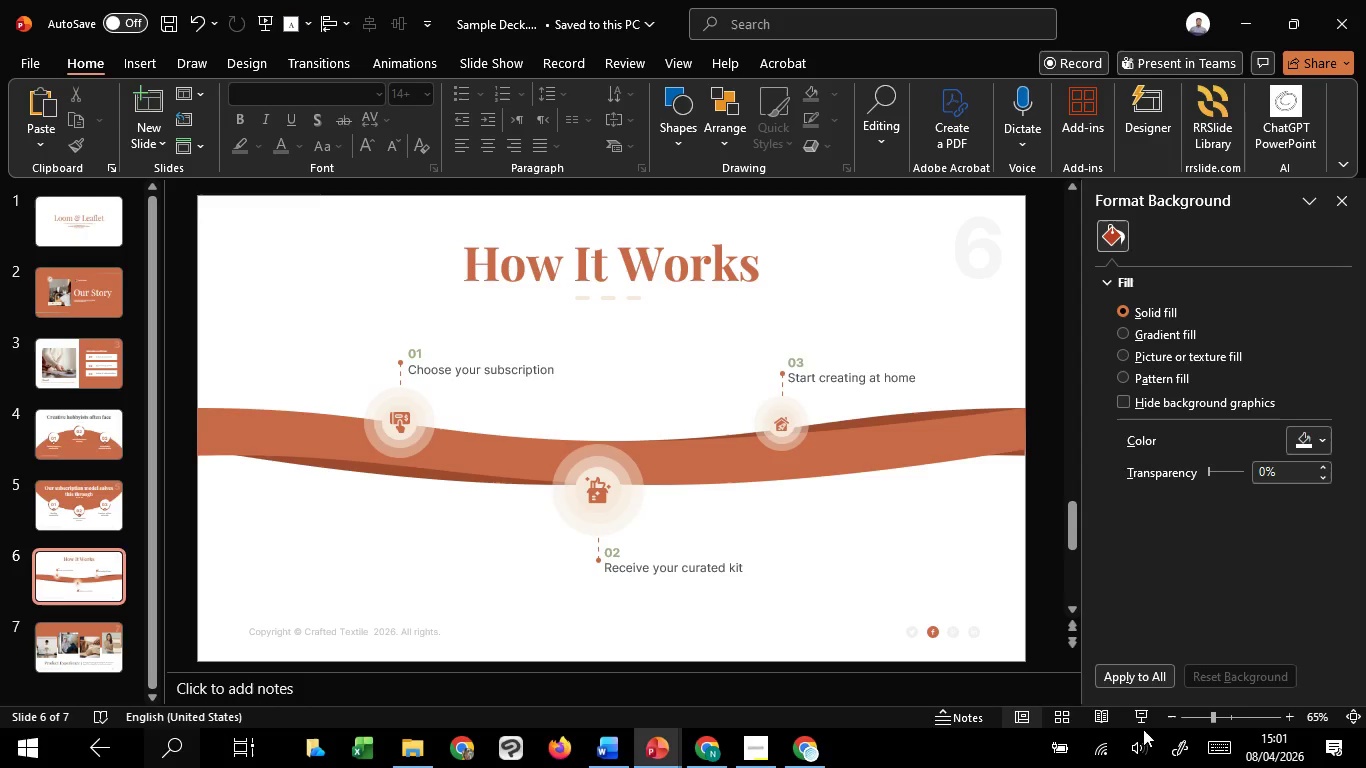 
wait(8.02)
 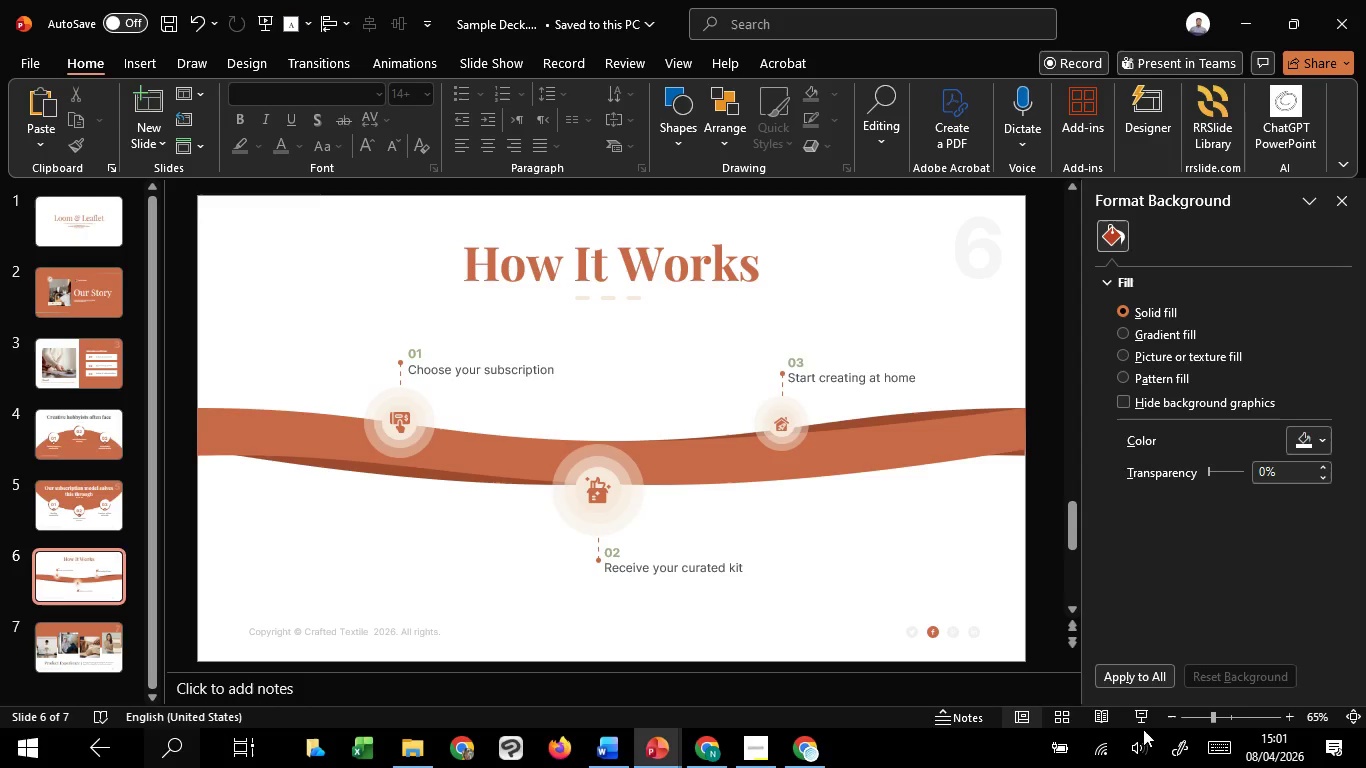 
mouse_move([743, 751])
 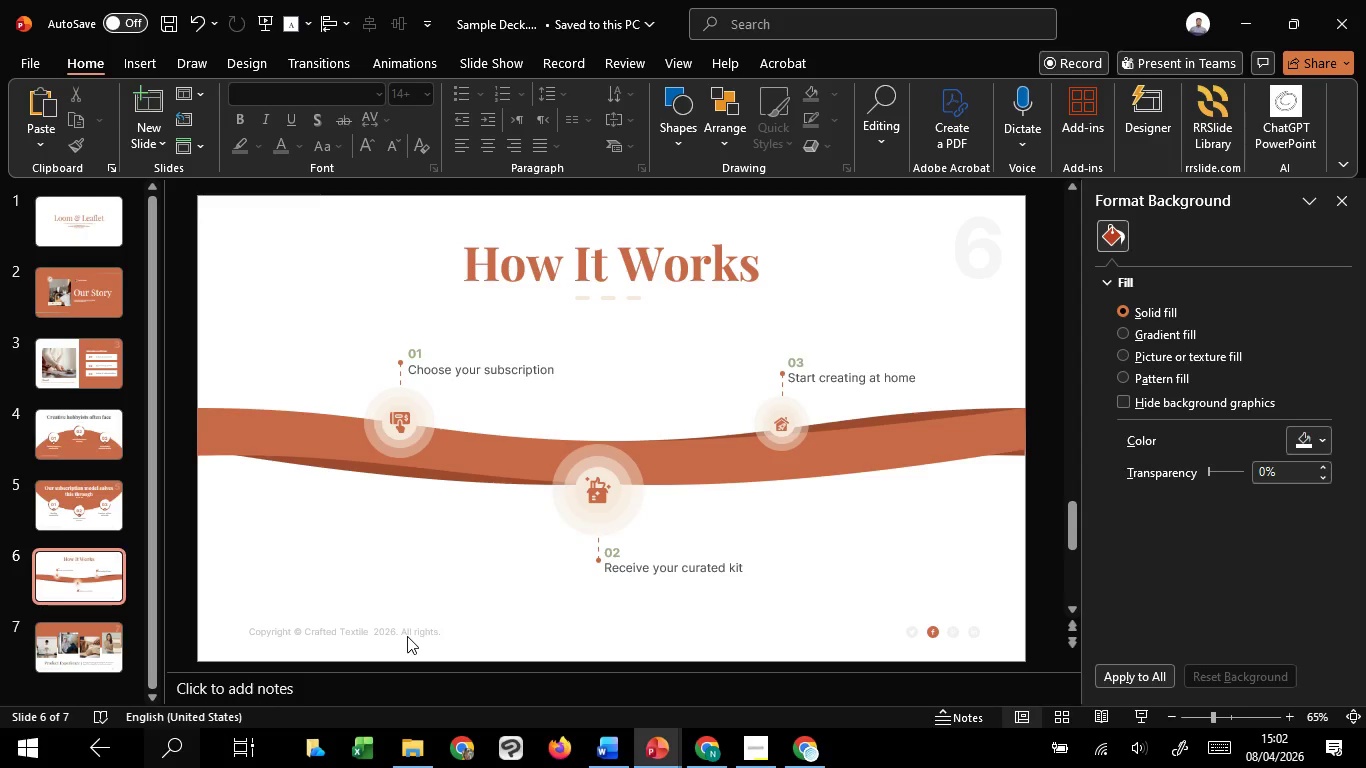 
wait(37.03)
 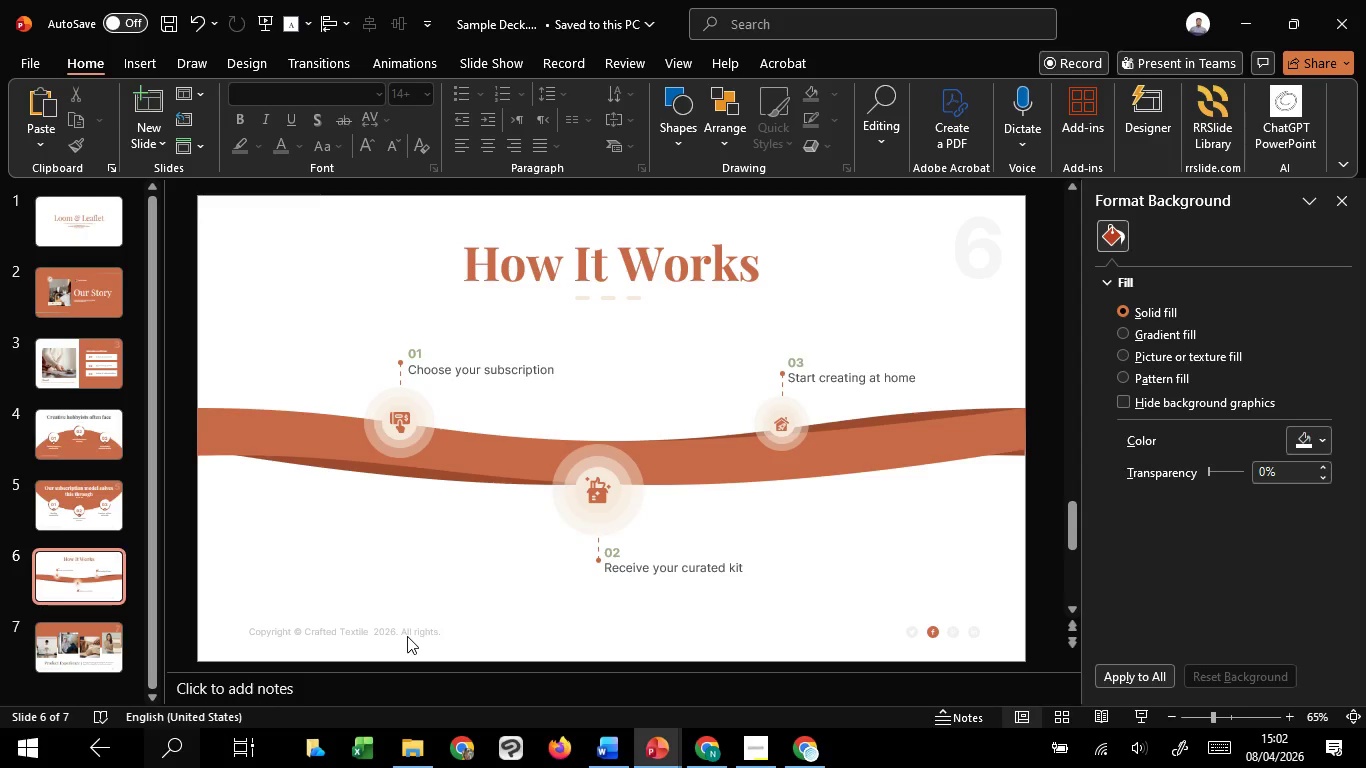 
left_click([373, 543])
 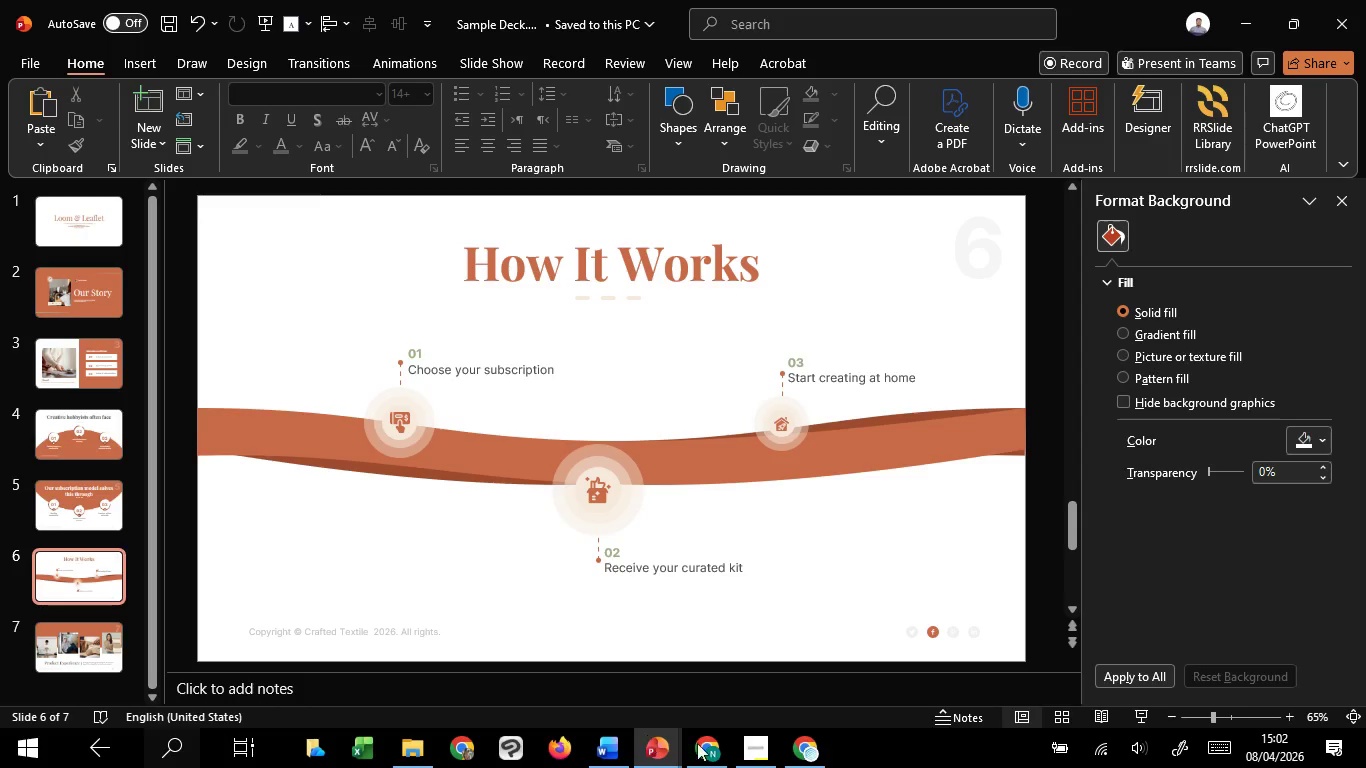 
wait(5.27)
 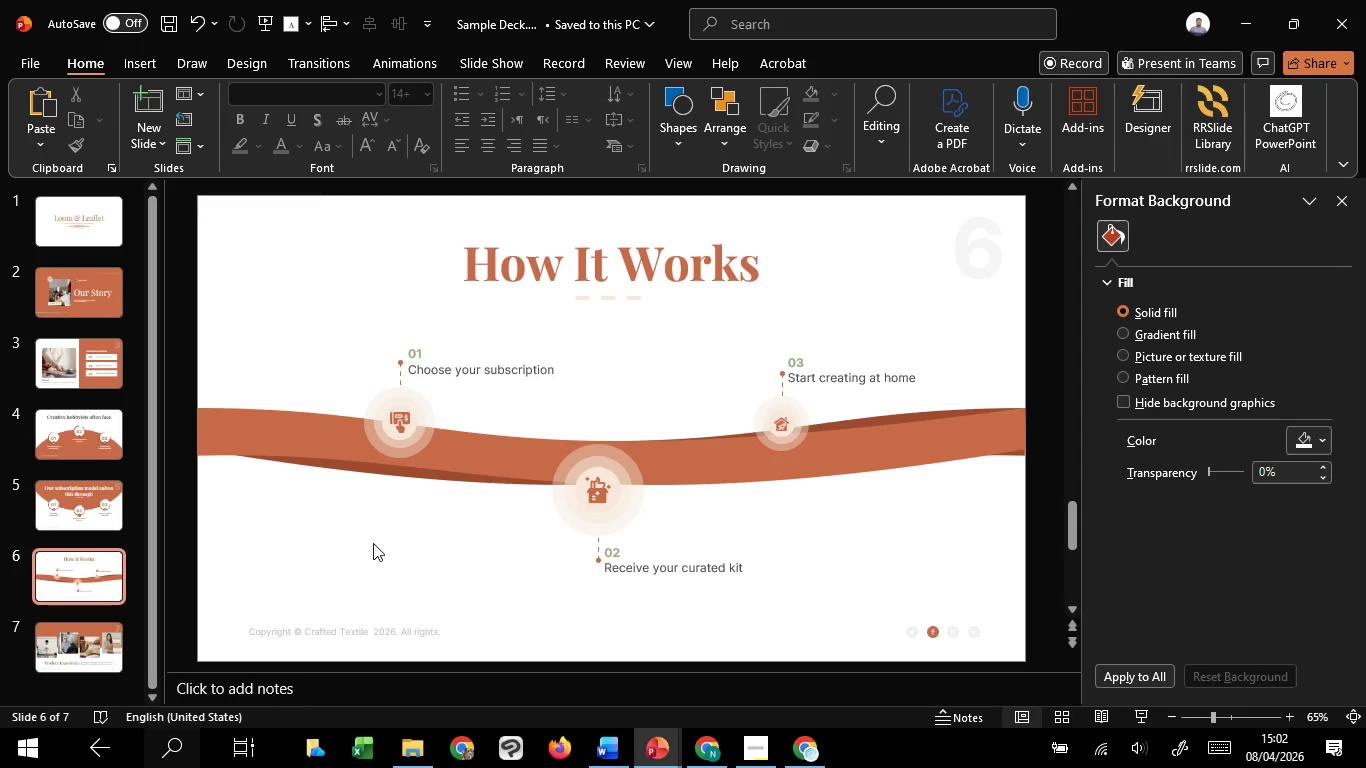 
mouse_move([796, 679])
 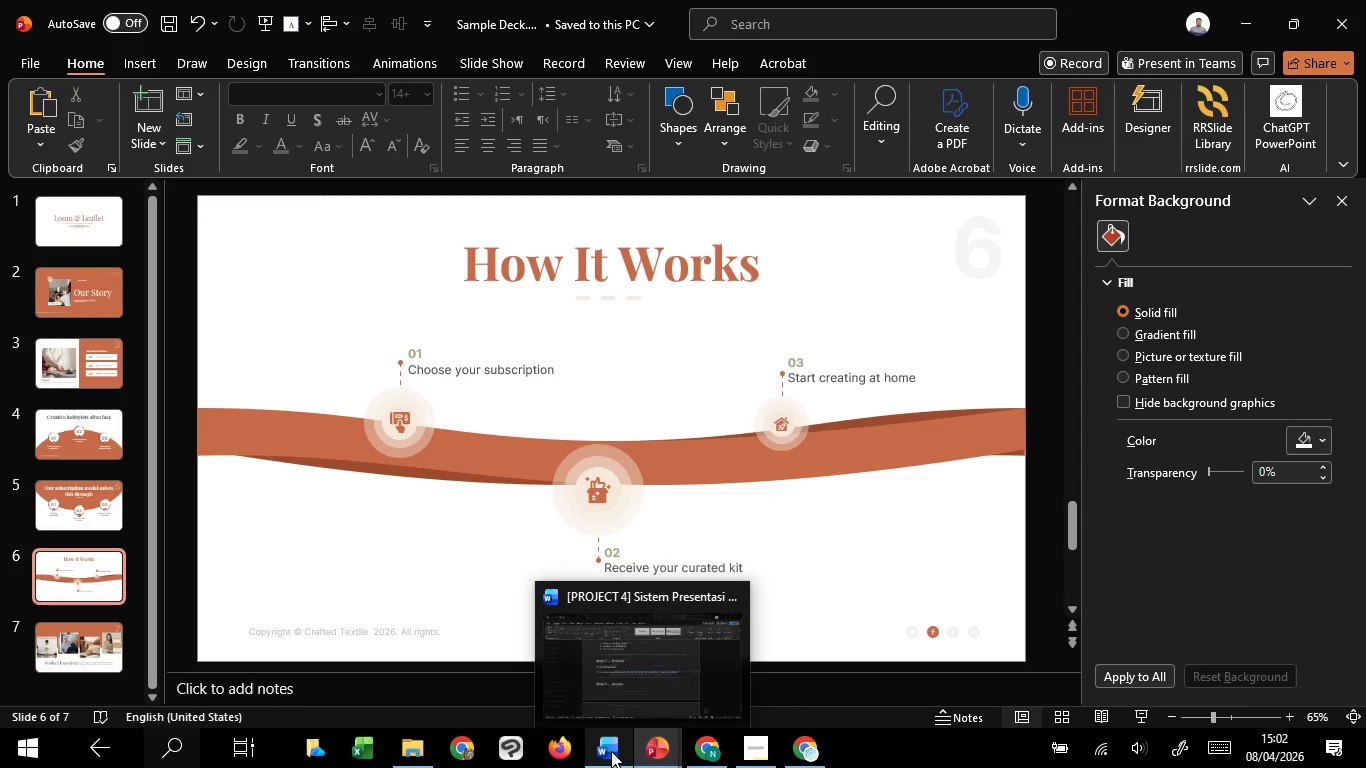 
mouse_move([615, 717])
 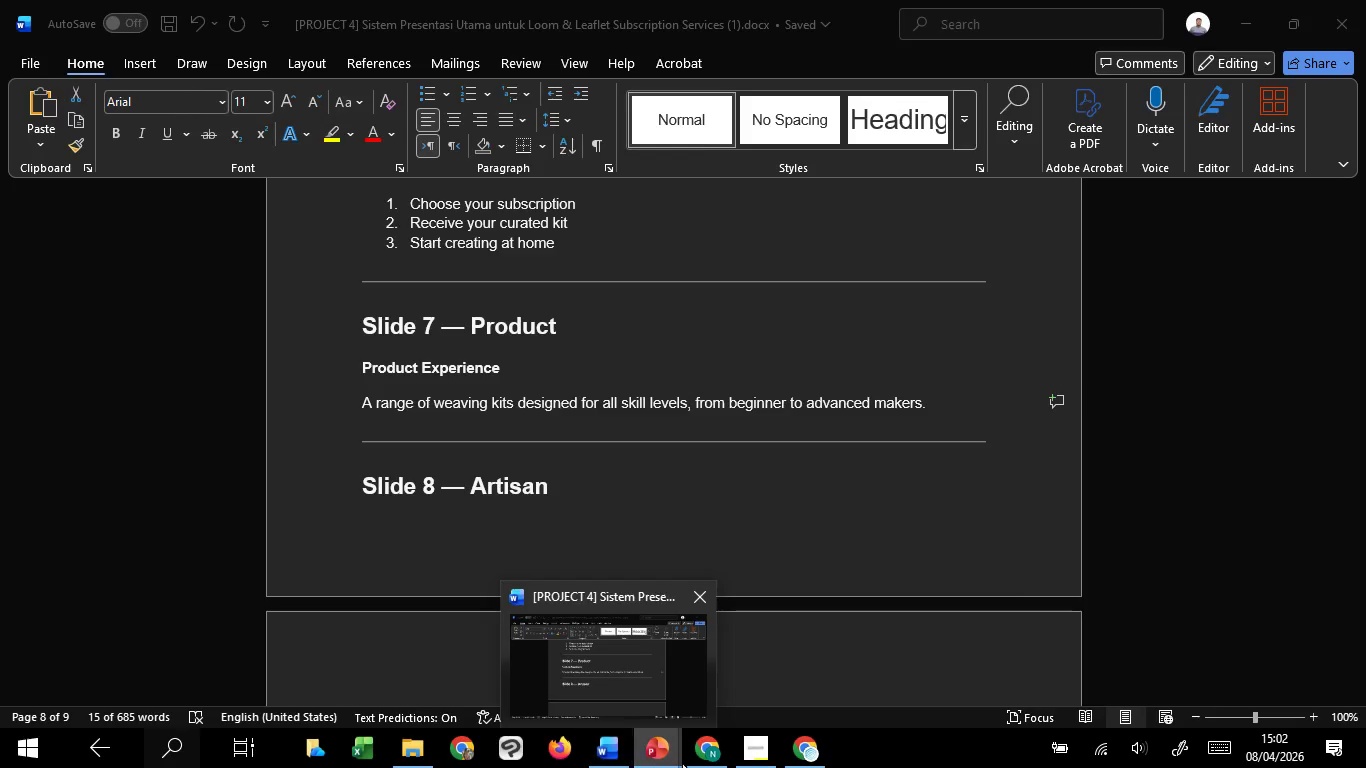 
wait(5.53)
 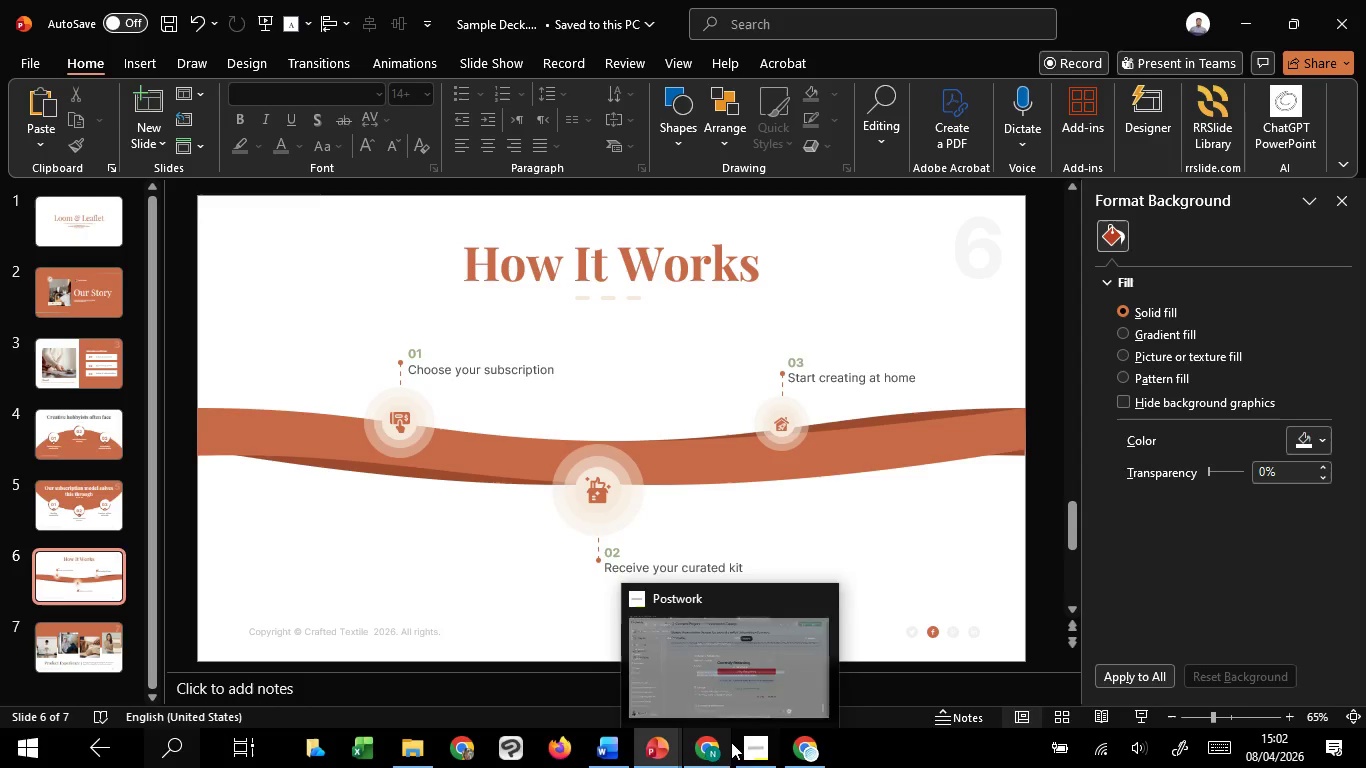 
left_click([918, 419])
 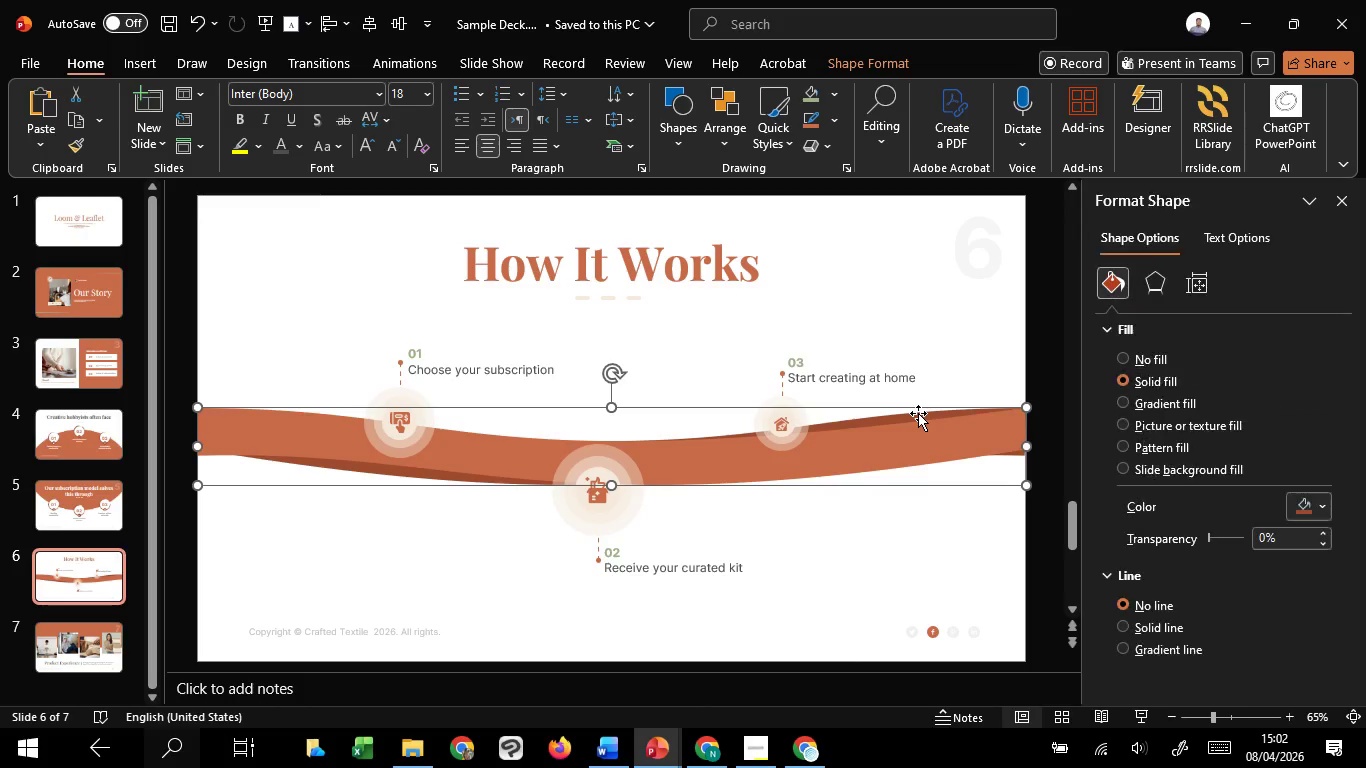 
left_click([918, 413])
 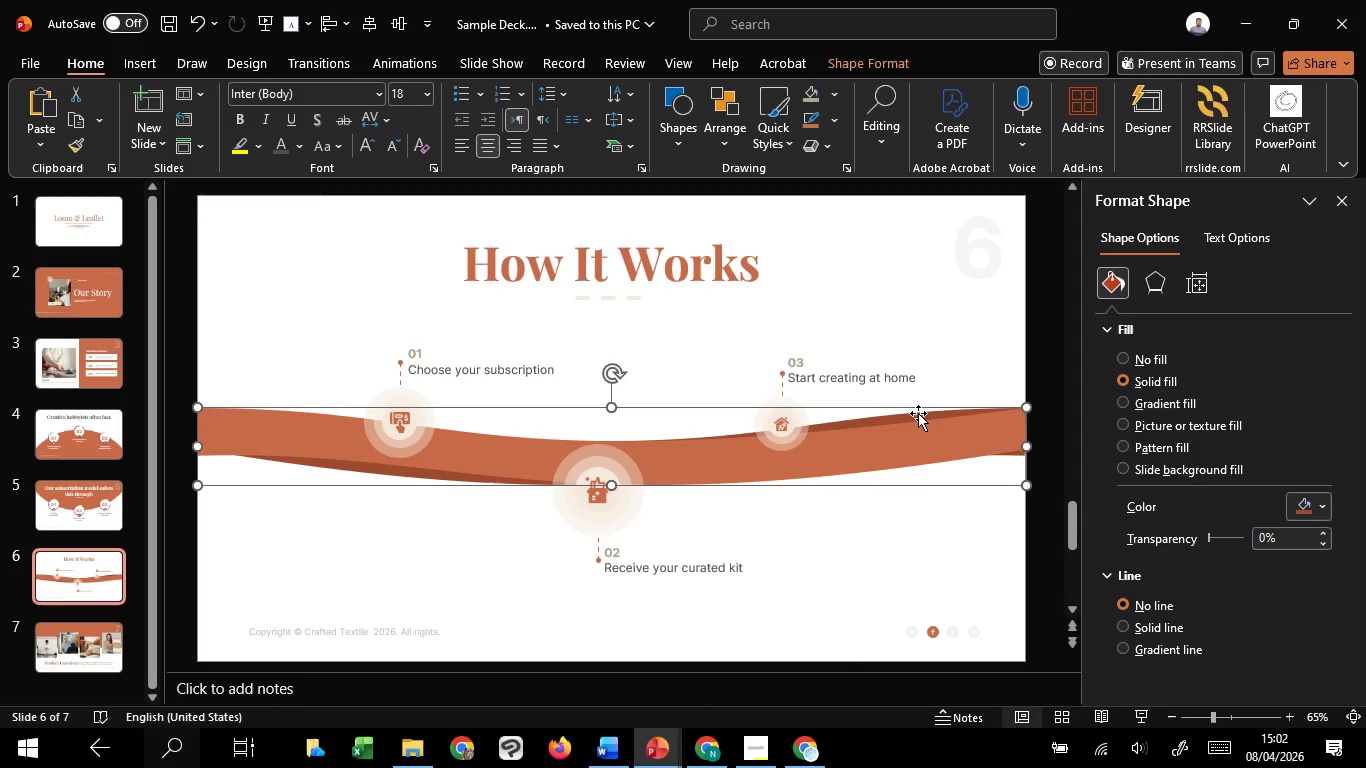 
hold_key(key=CapsLock, duration=1.52)
 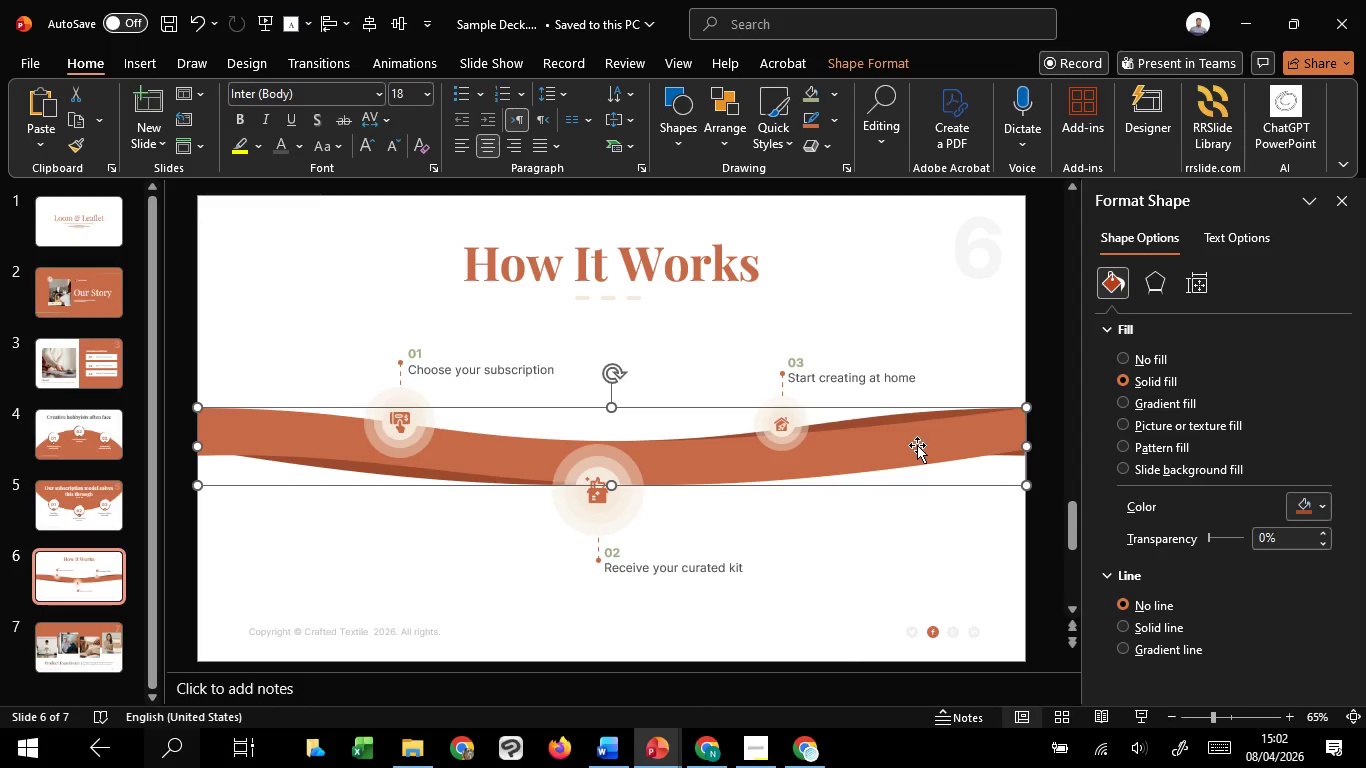 
double_click([918, 413])
 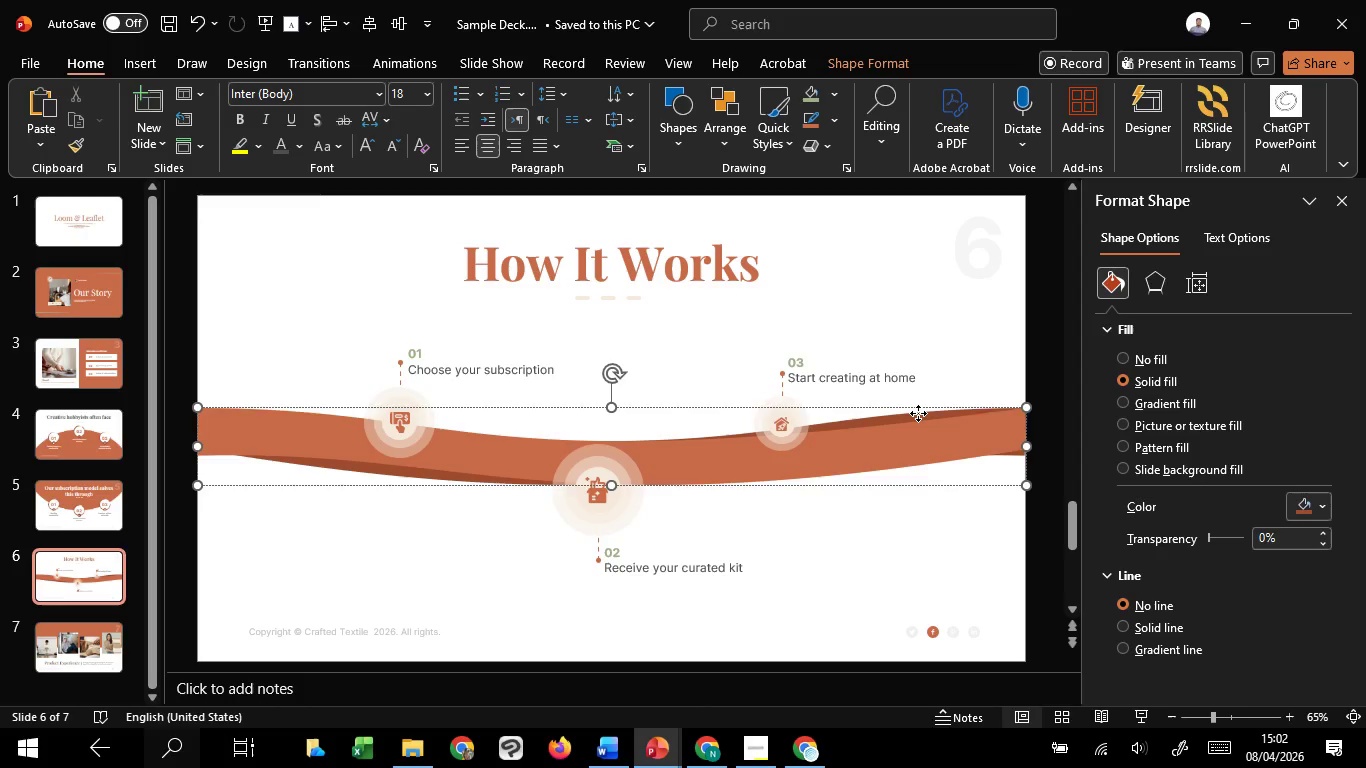 
triple_click([918, 413])
 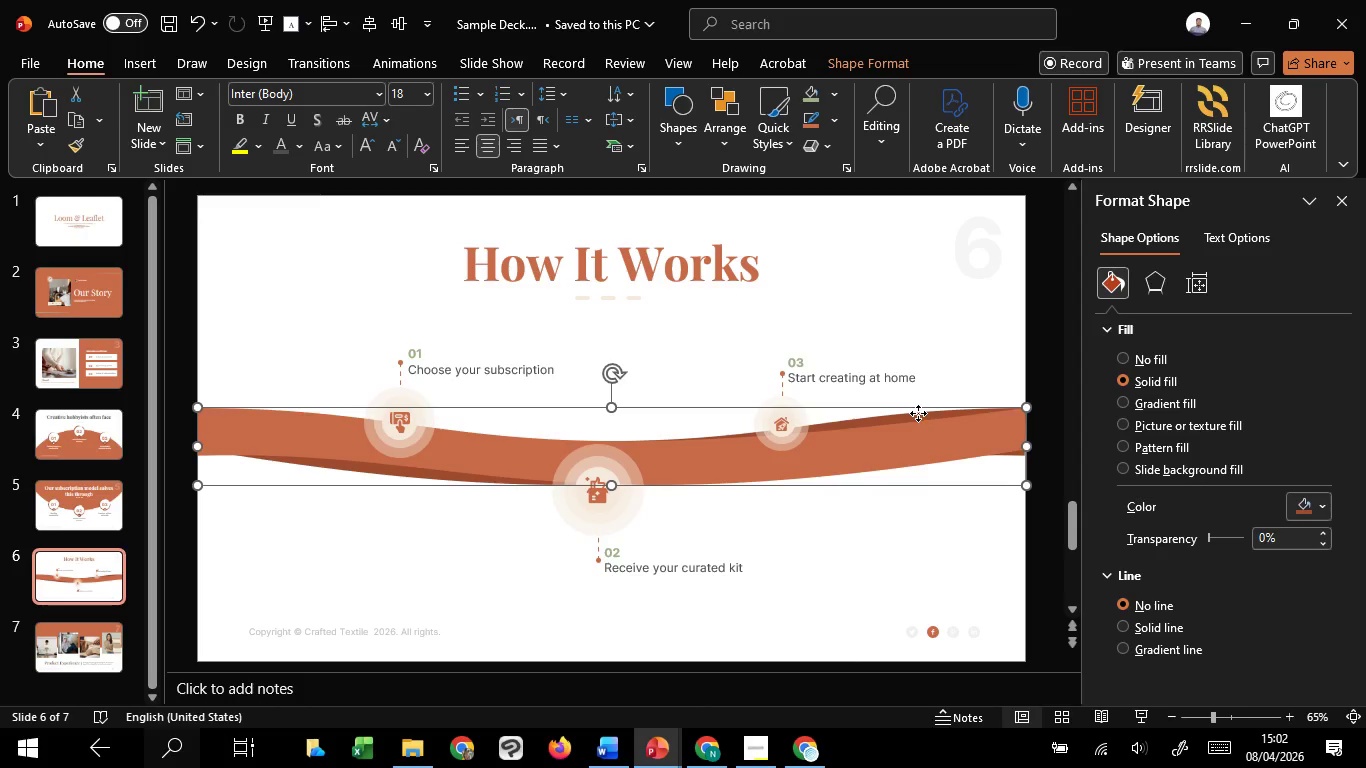 
left_click([918, 413])
 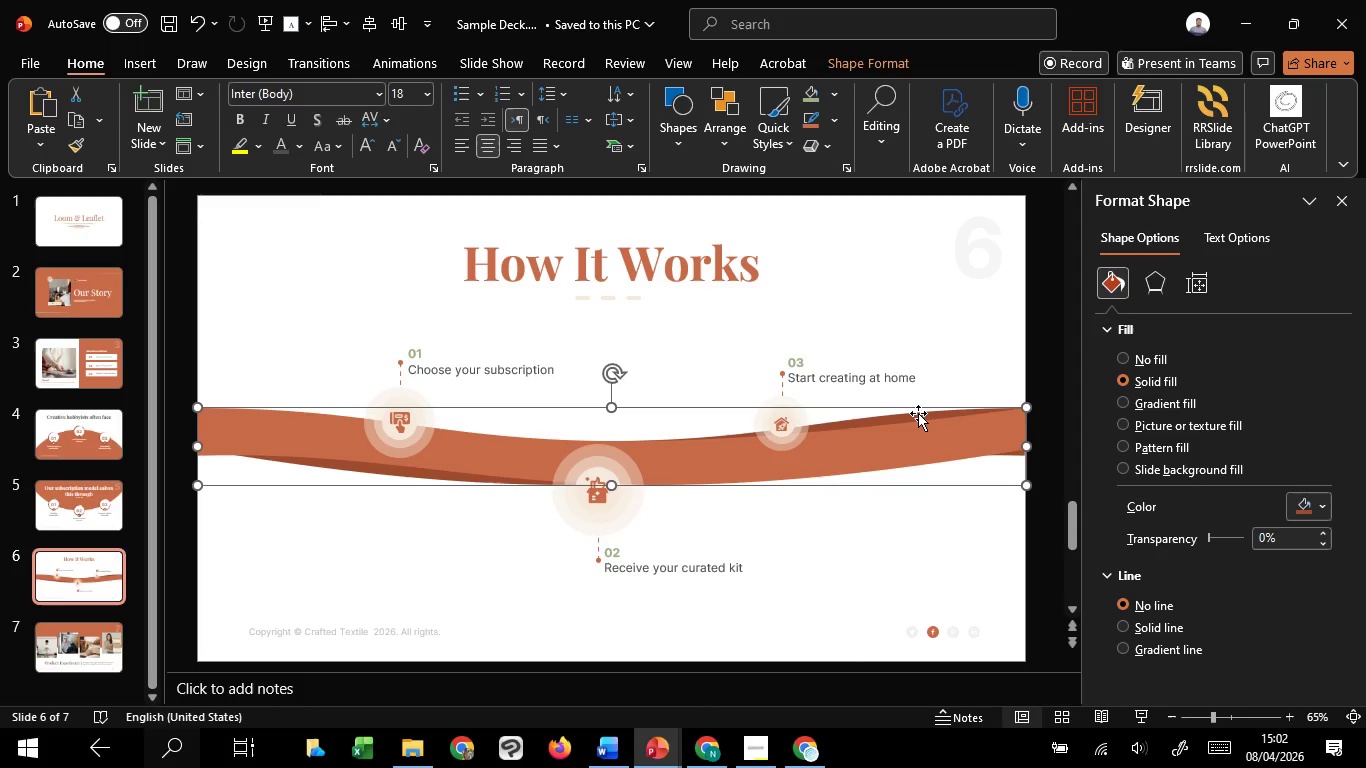 
hold_key(key=CapsLock, duration=0.53)
 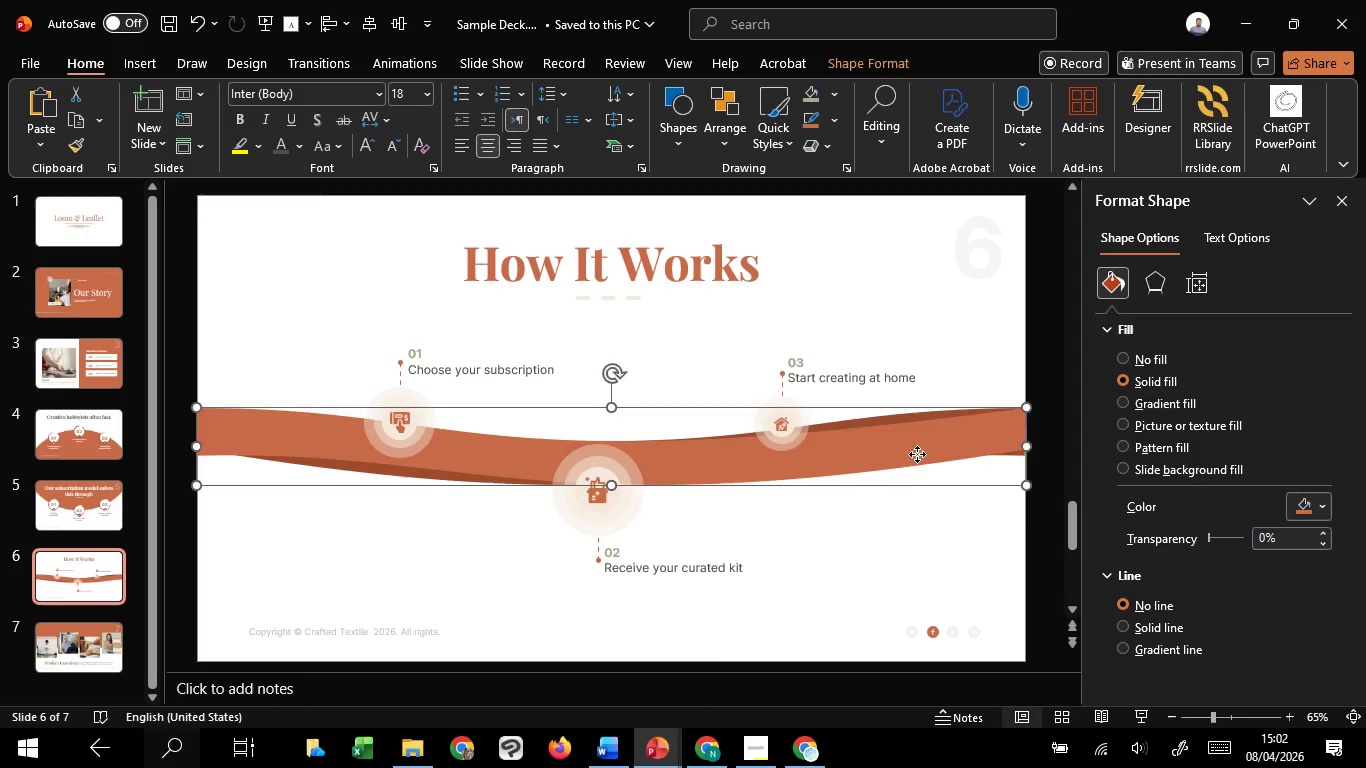 
left_click_drag(start_coordinate=[917, 445], to_coordinate=[917, 509])
 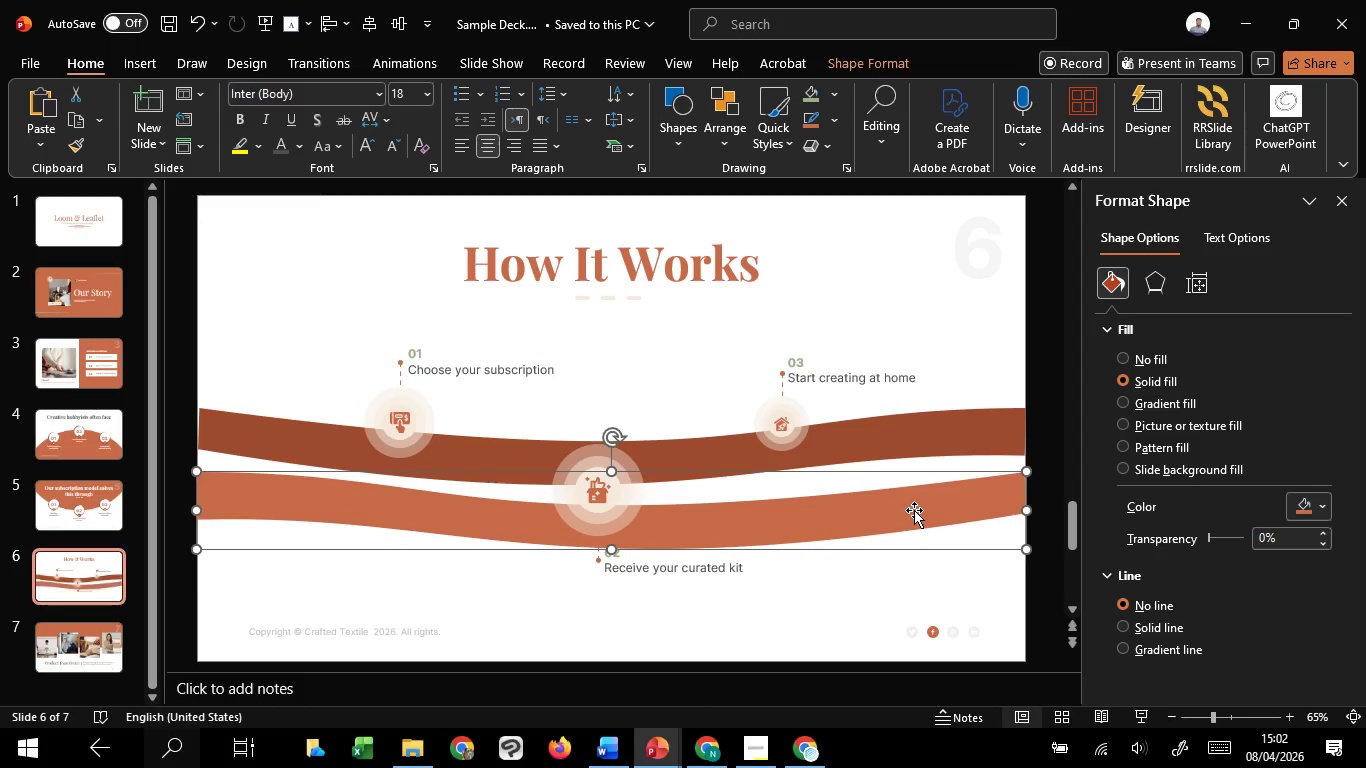 
hold_key(key=CapsLock, duration=0.53)
 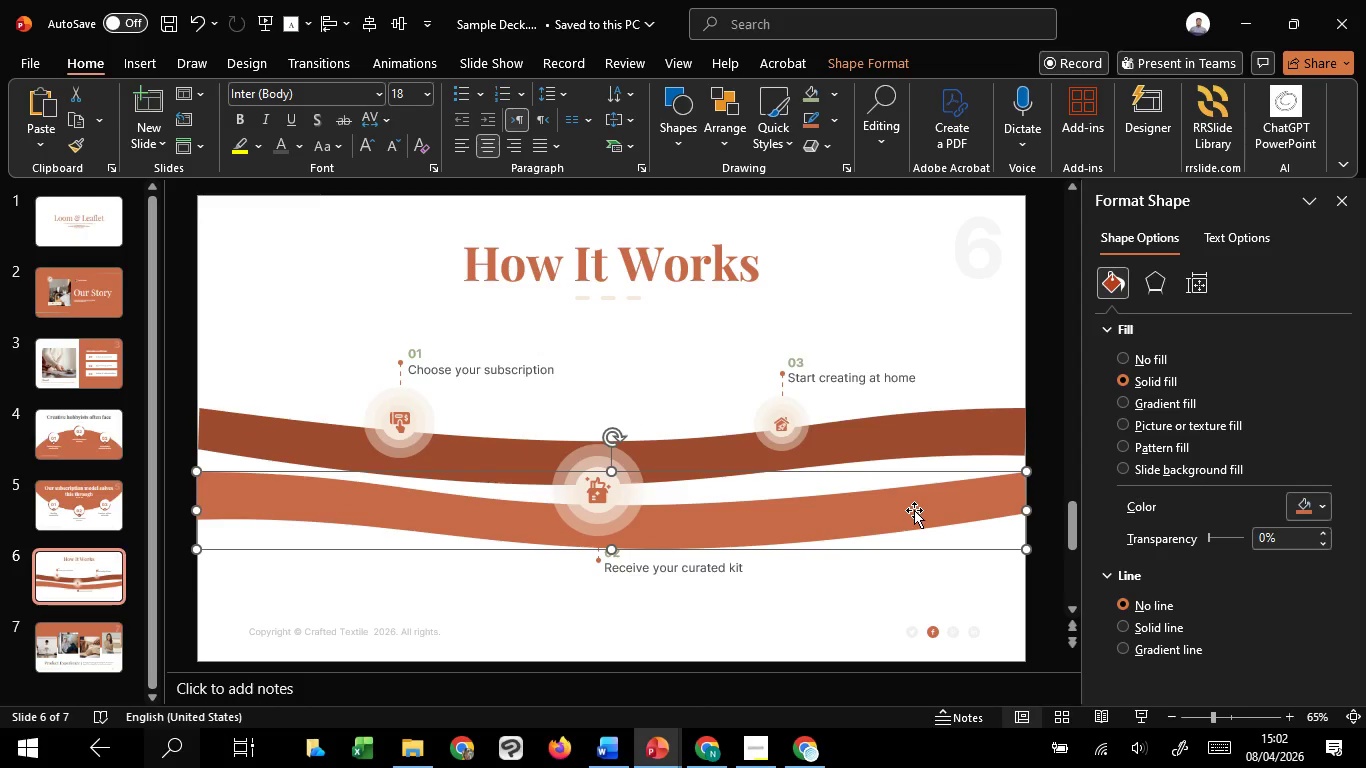 
hold_key(key=ShiftLeft, duration=0.72)
 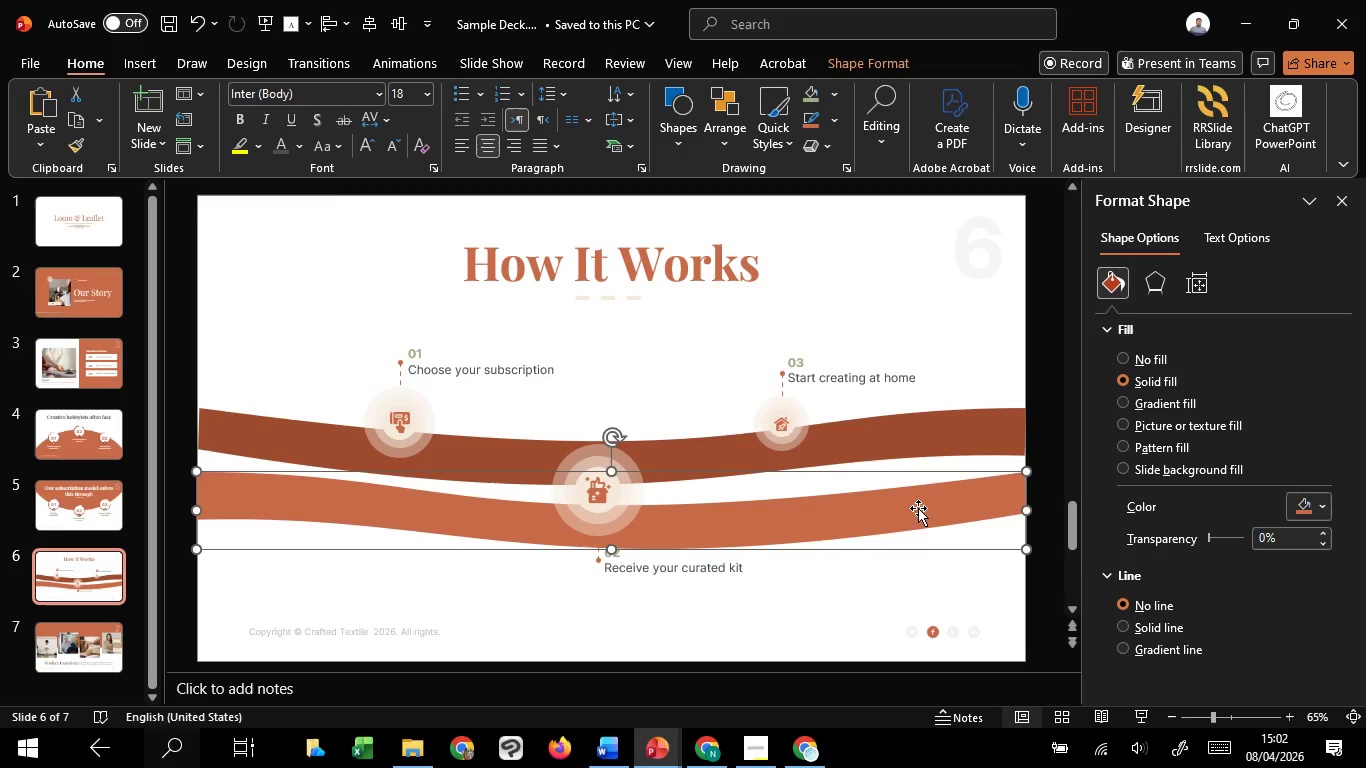 
key(Control+Z)
 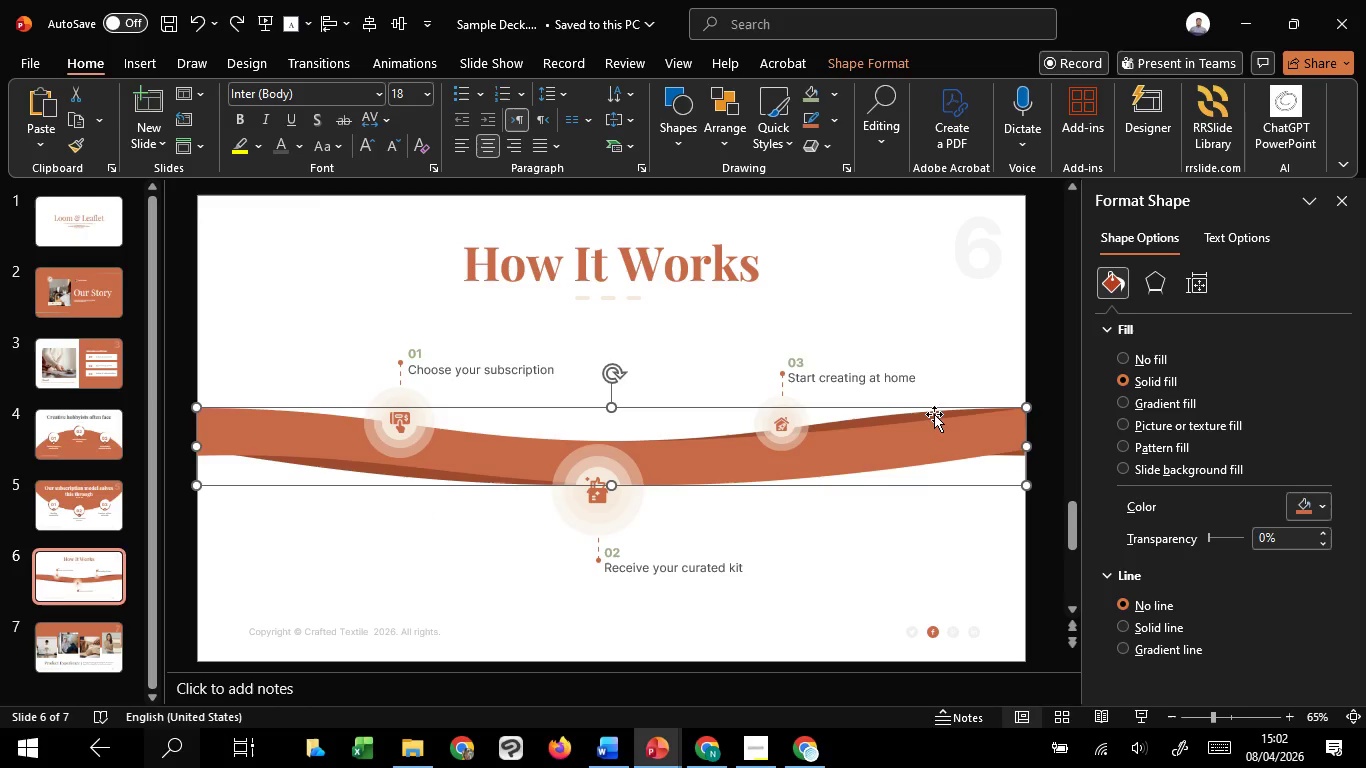 
hold_key(key=ControlLeft, duration=1.51)
scroll: coordinate [934, 414], scroll_direction: up, amount: 6.0
 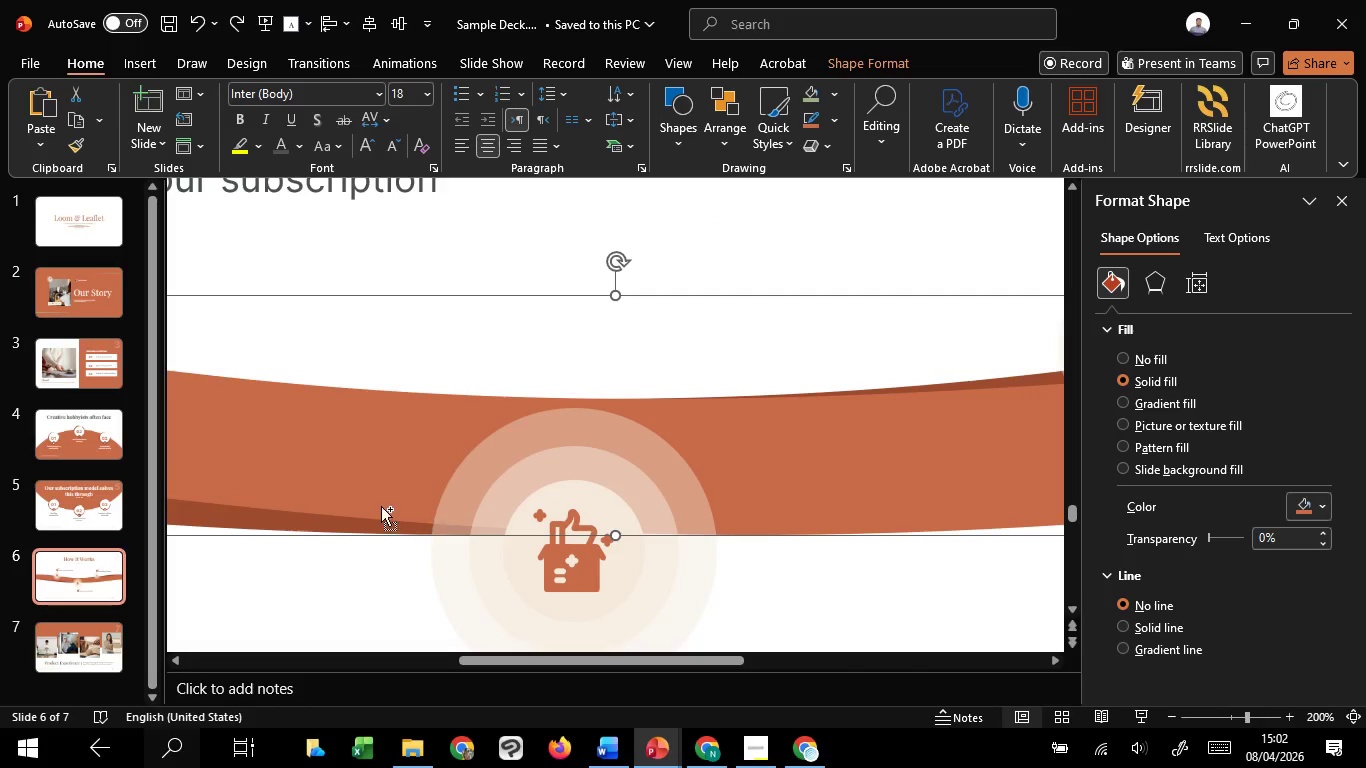 
hold_key(key=ControlLeft, duration=0.45)
 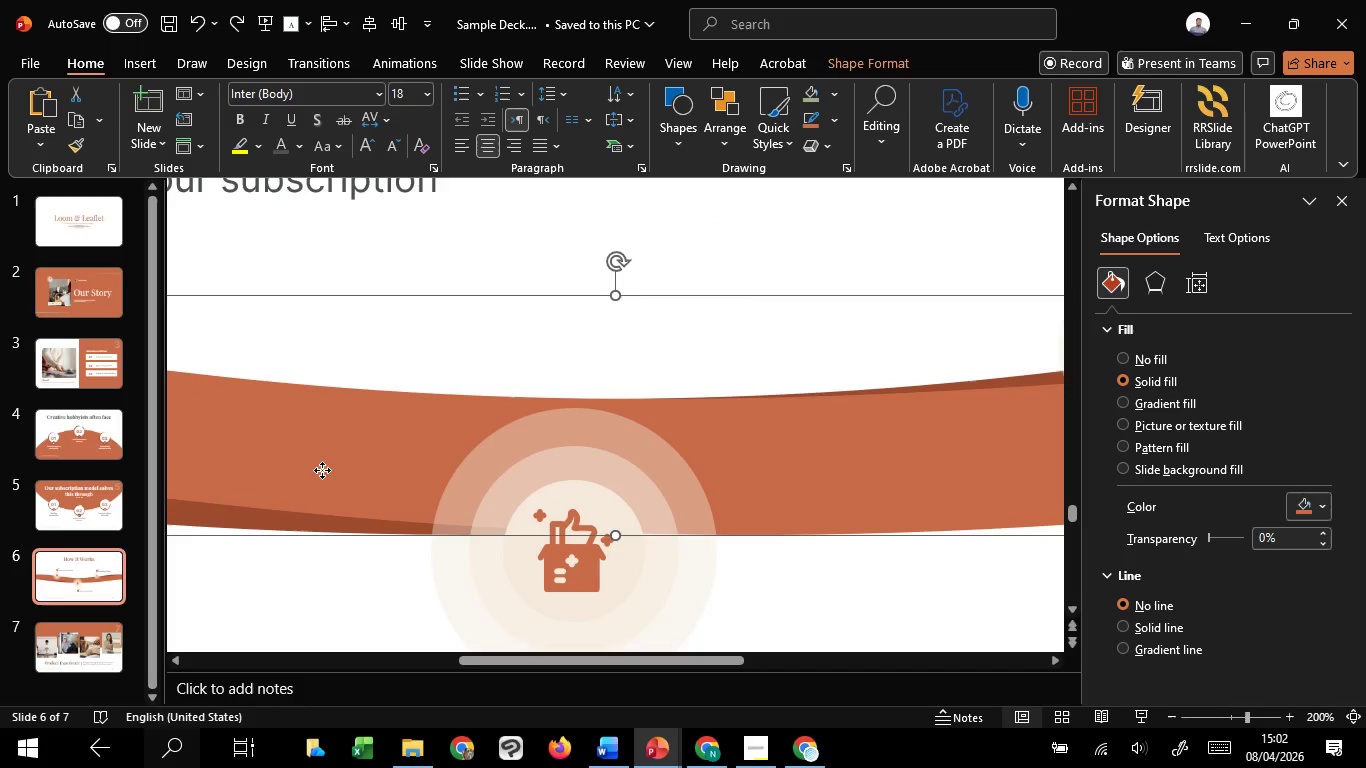 
hold_key(key=ShiftLeft, duration=1.3)
left_click_drag(start_coordinate=[322, 470], to_coordinate=[323, 452])
 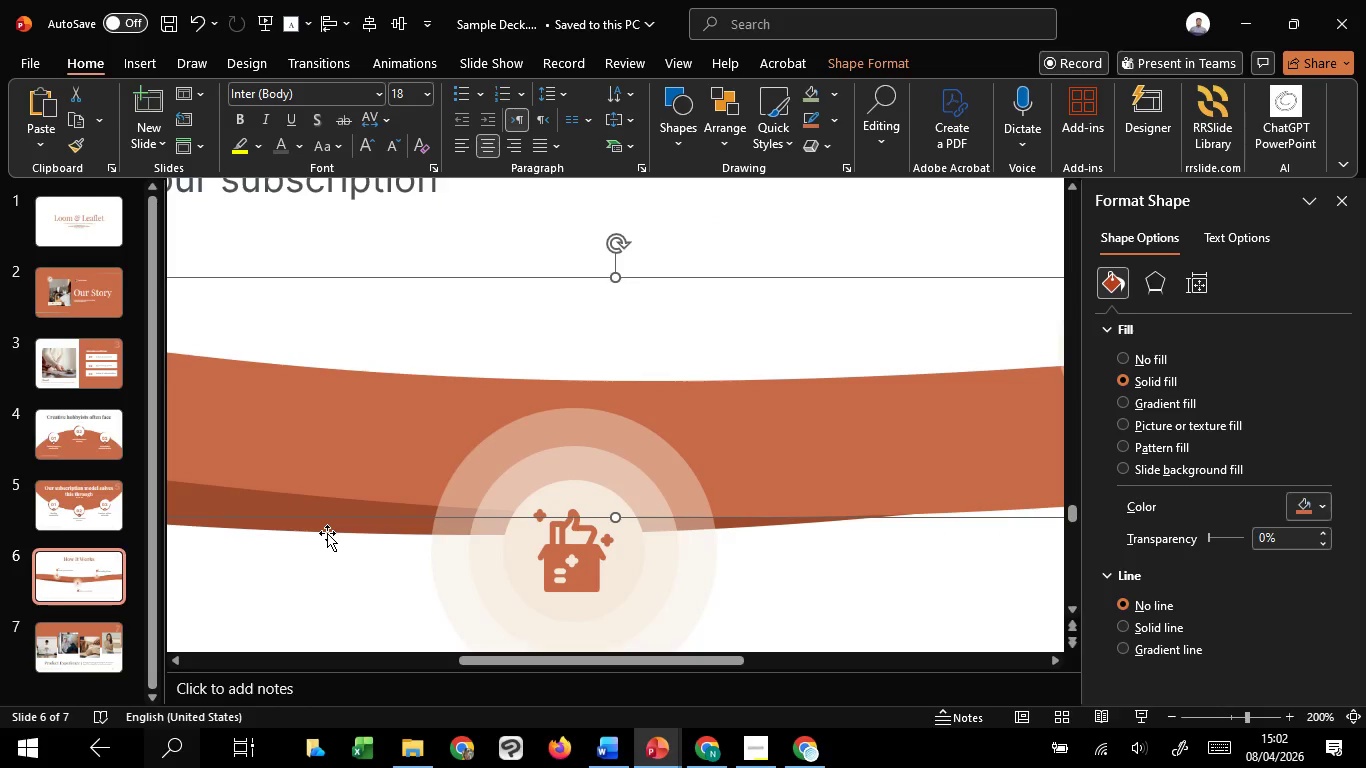 
hold_key(key=ControlLeft, duration=0.72)
 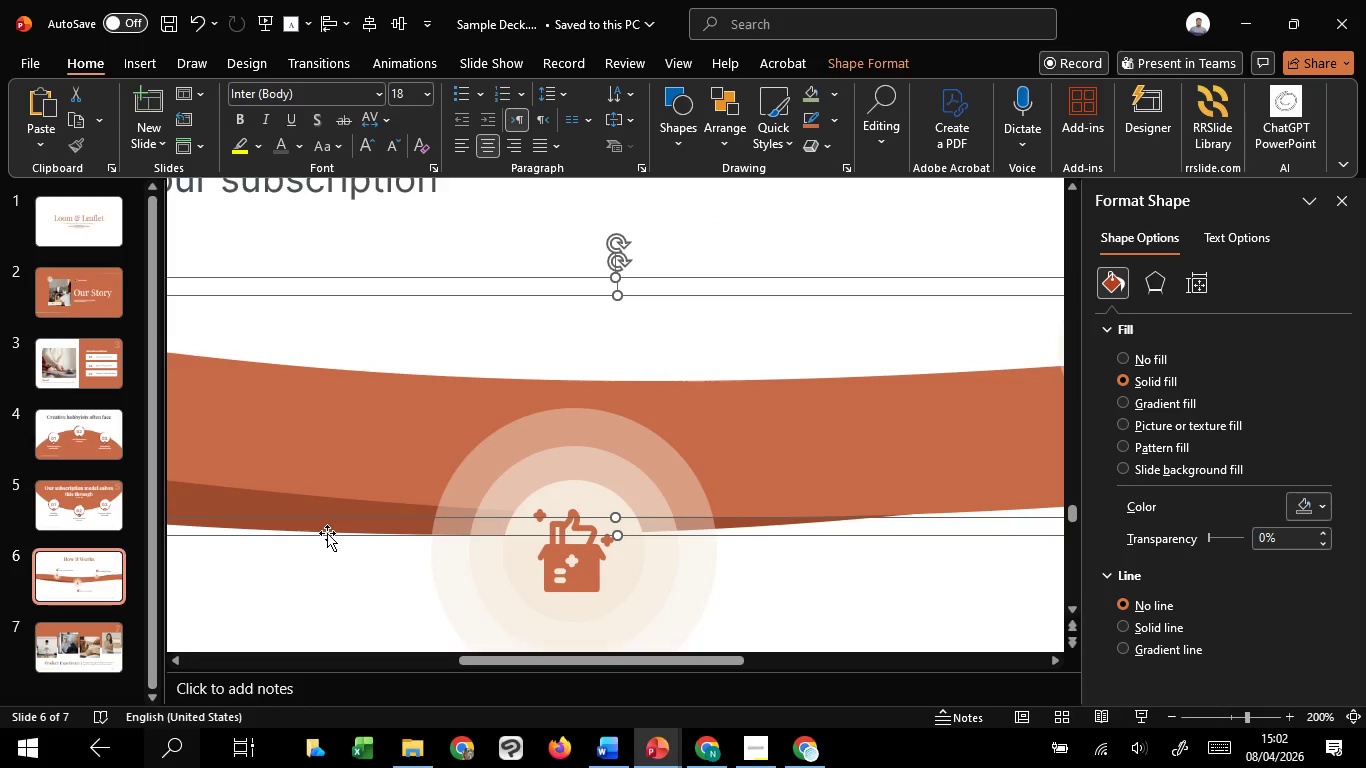 
hold_key(key=ControlLeft, duration=2.45)
hold_key(key=ShiftLeft, duration=1.51)
left_click([327, 533])
 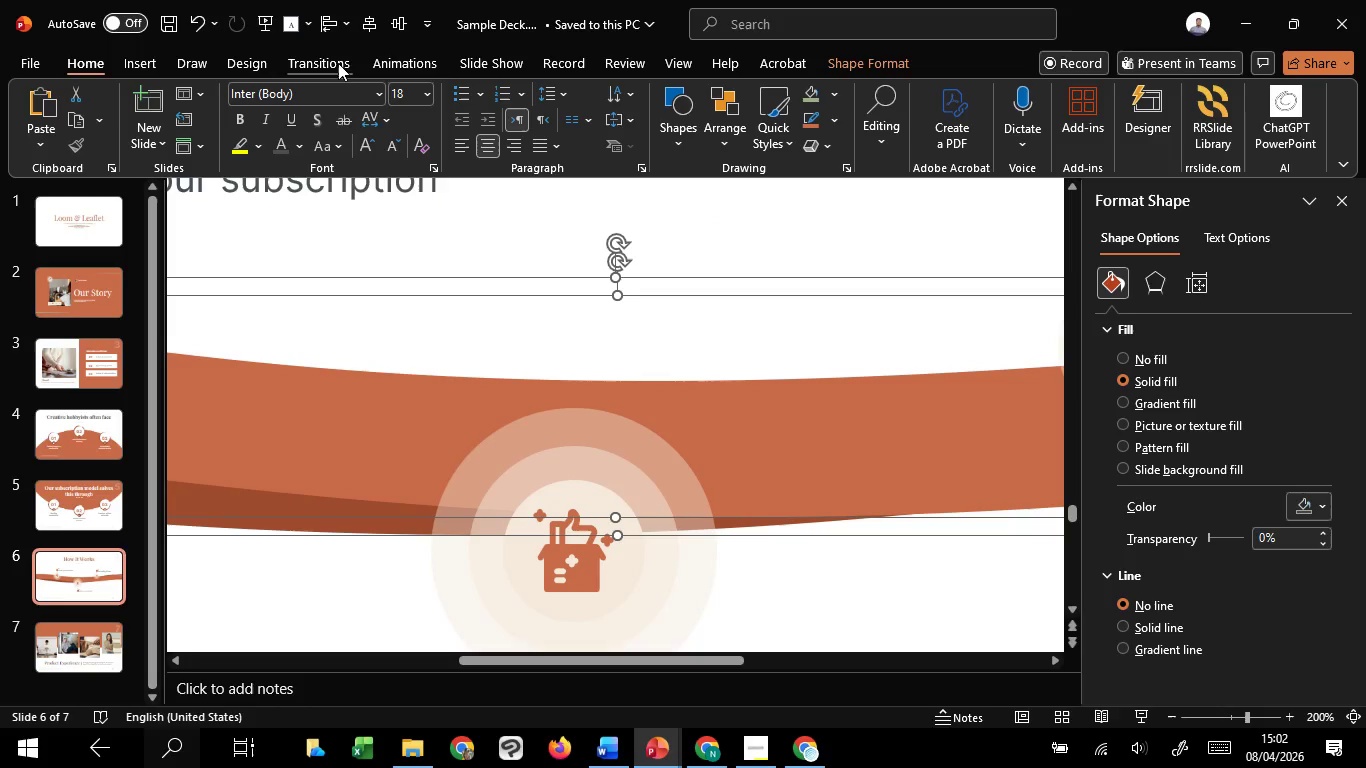 
hold_key(key=ShiftLeft, duration=0.53)
left_click([401, 22])
 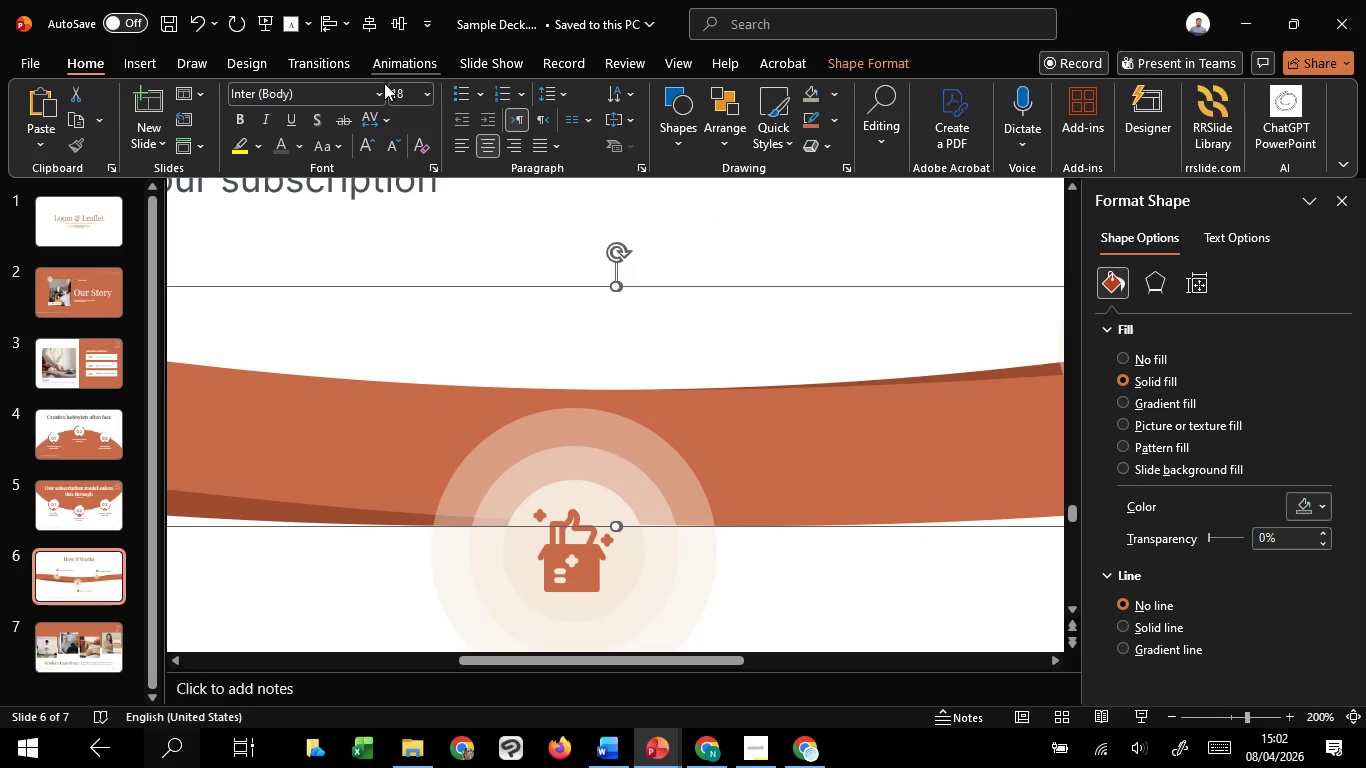 
hold_key(key=ShiftLeft, duration=4.36)
hold_key(key=ControlLeft, duration=1.51)
scroll: coordinate [419, 319], scroll_direction: down, amount: 2.0
 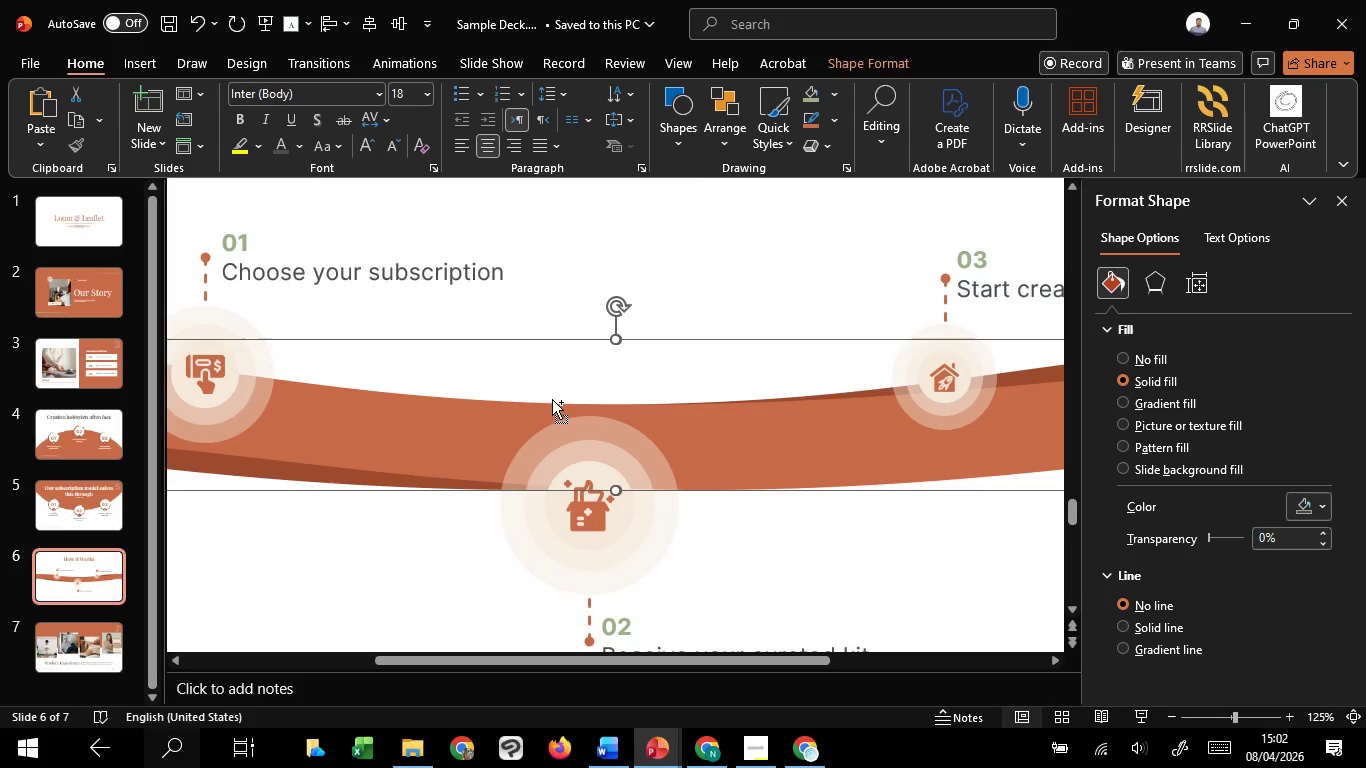 
key(Control+G)
 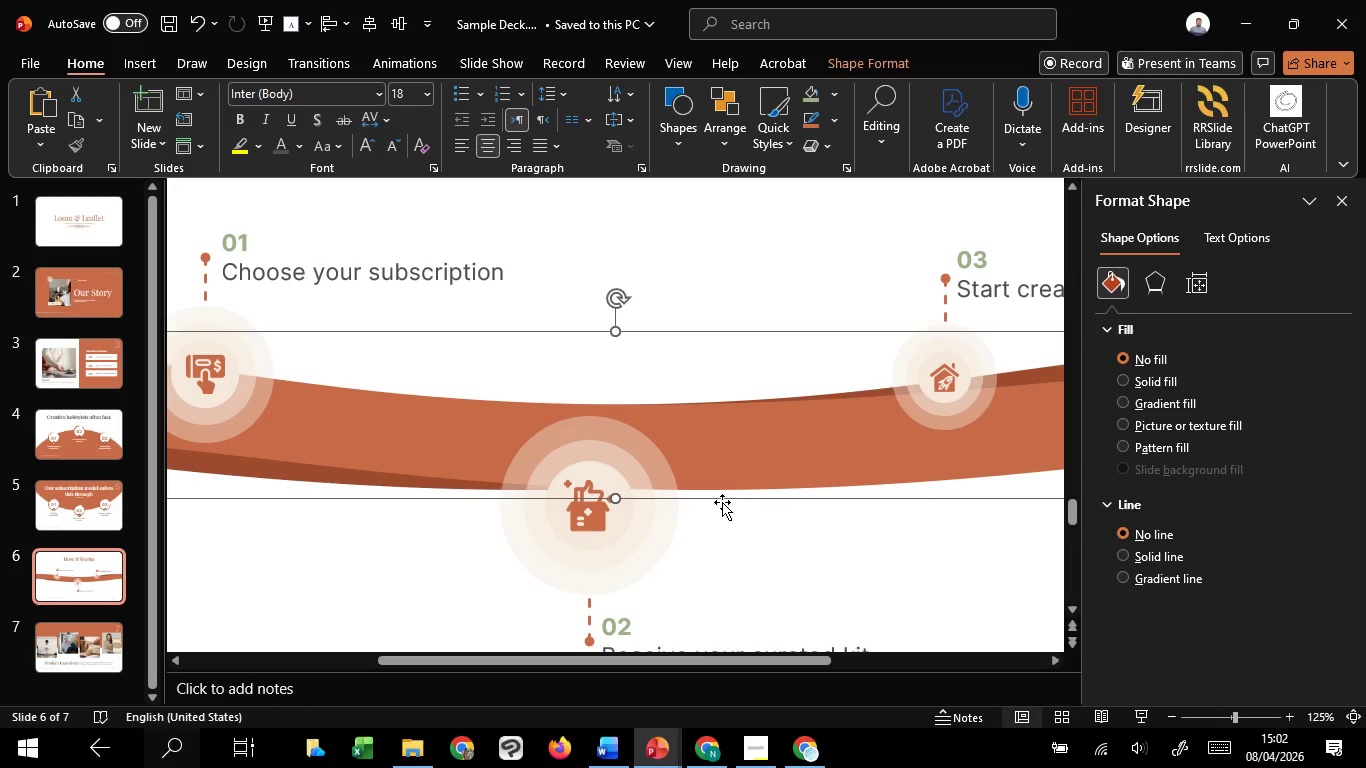 
left_click_drag(start_coordinate=[722, 501], to_coordinate=[720, 512])
 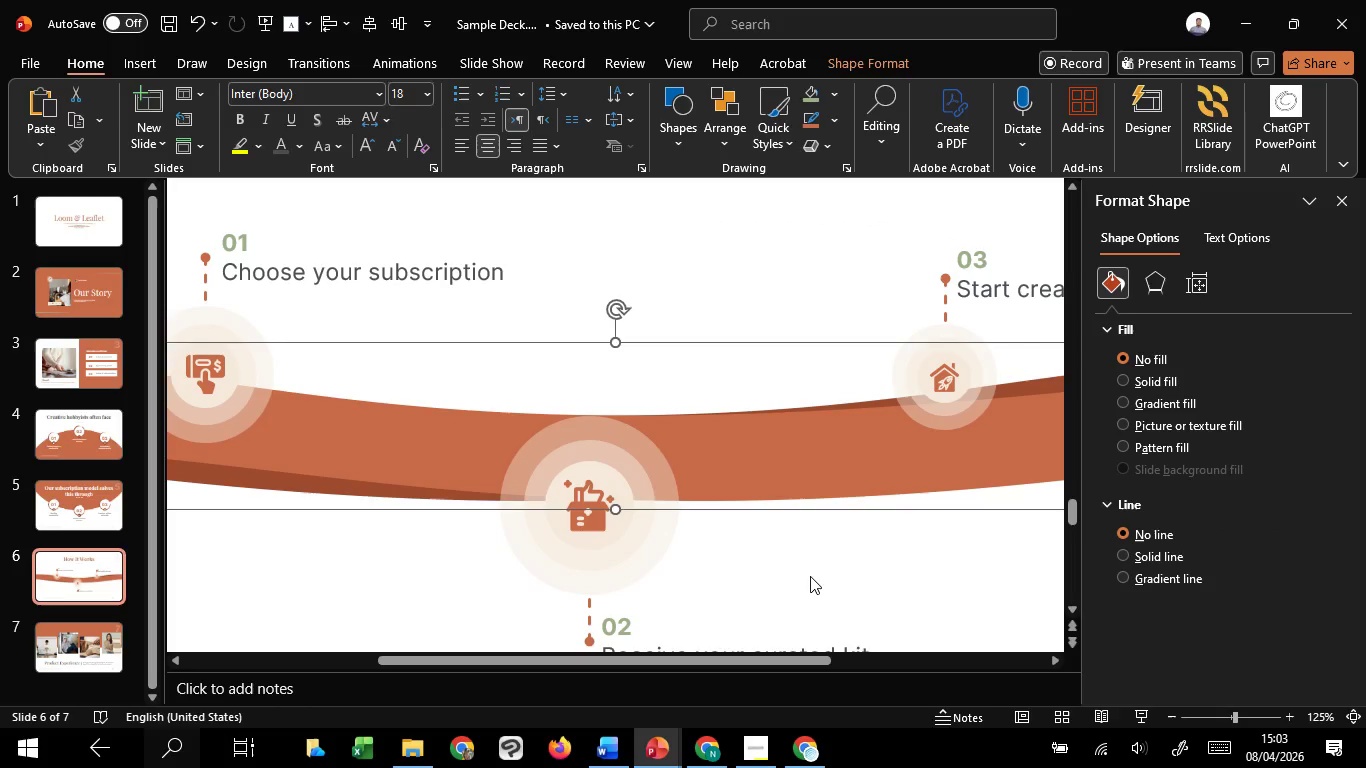 
hold_key(key=ShiftLeft, duration=1.52)
 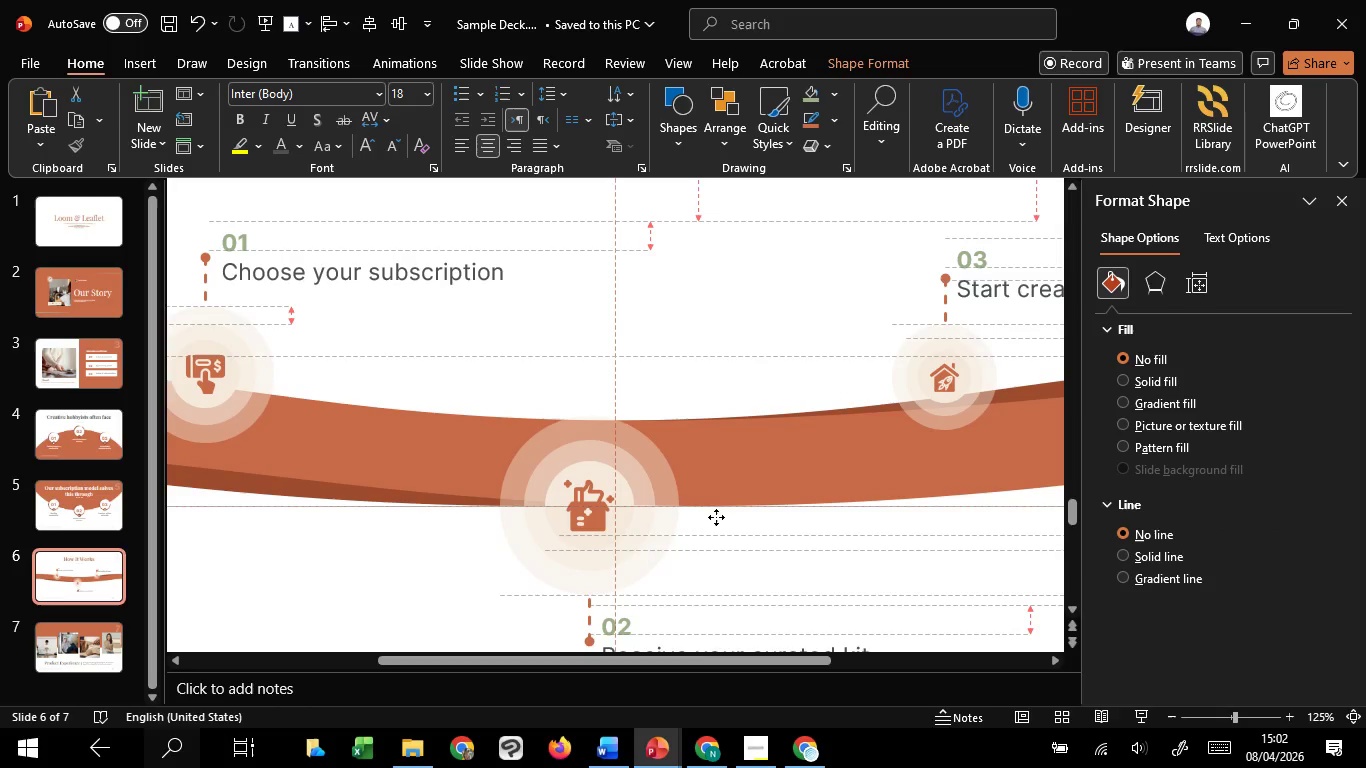 
hold_key(key=ShiftLeft, duration=1.5)
 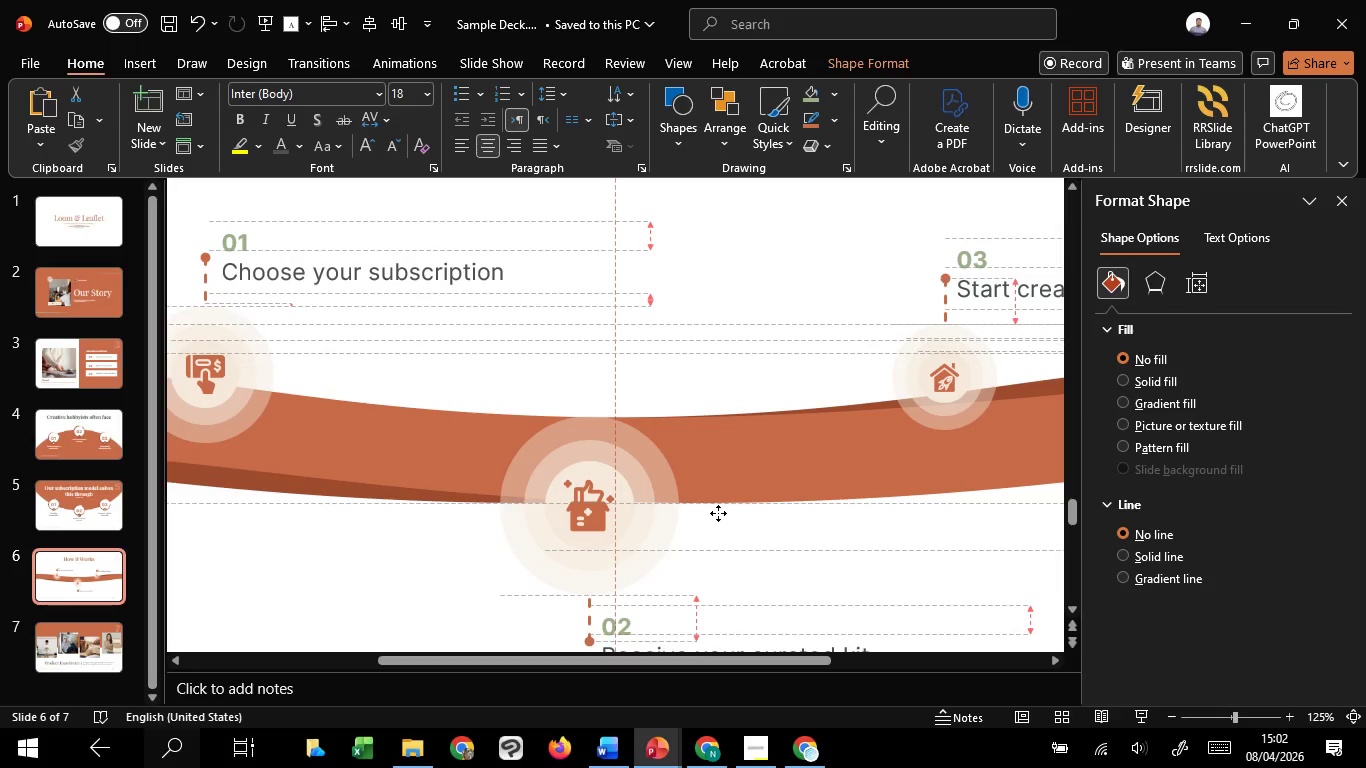 
hold_key(key=ShiftLeft, duration=1.51)
 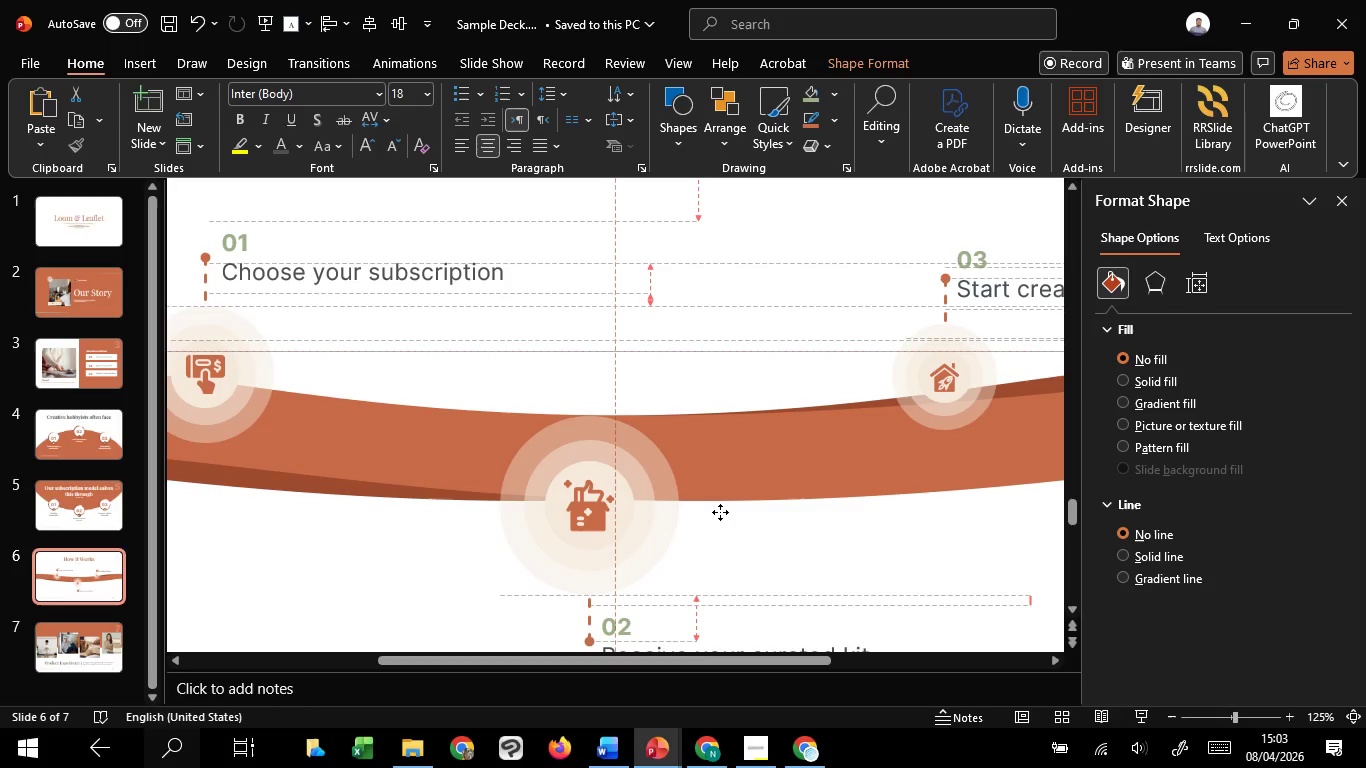 
hold_key(key=ShiftLeft, duration=0.92)
 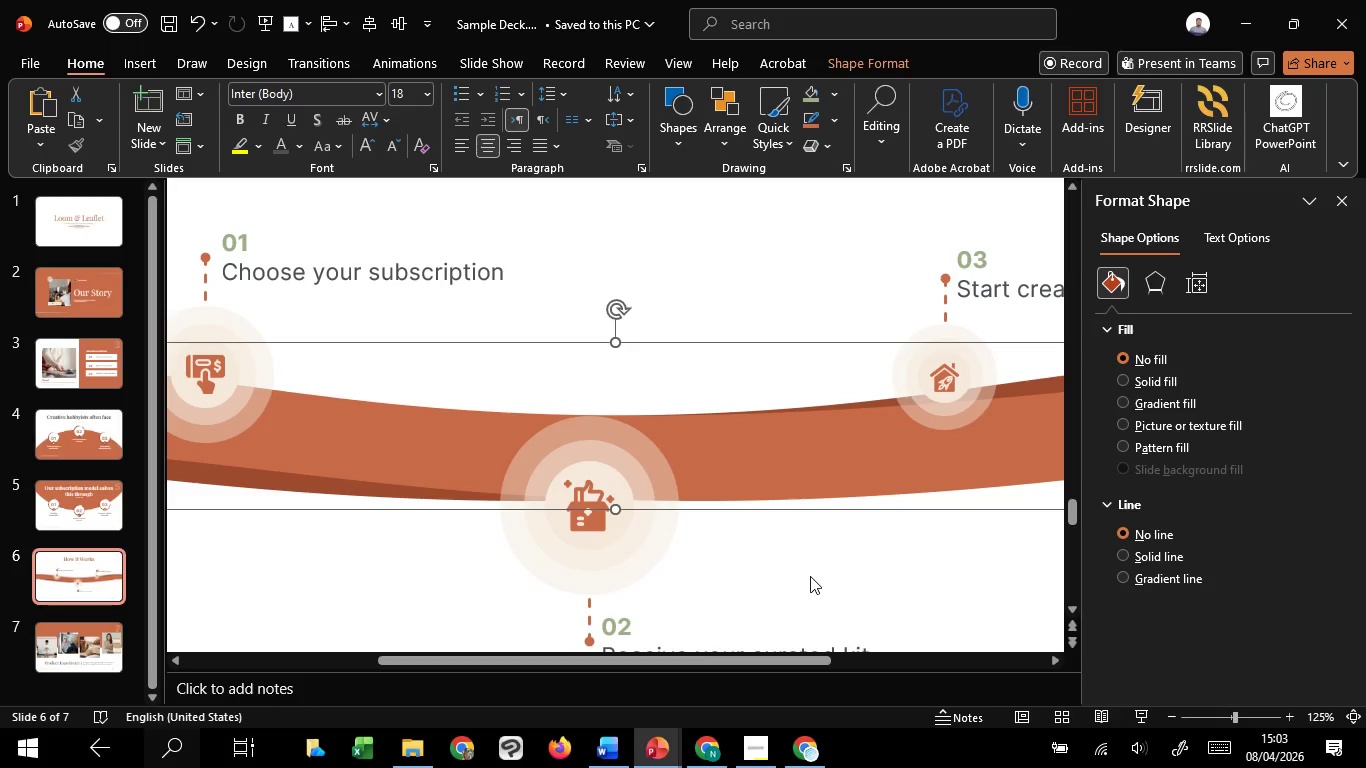 
left_click([810, 576])
 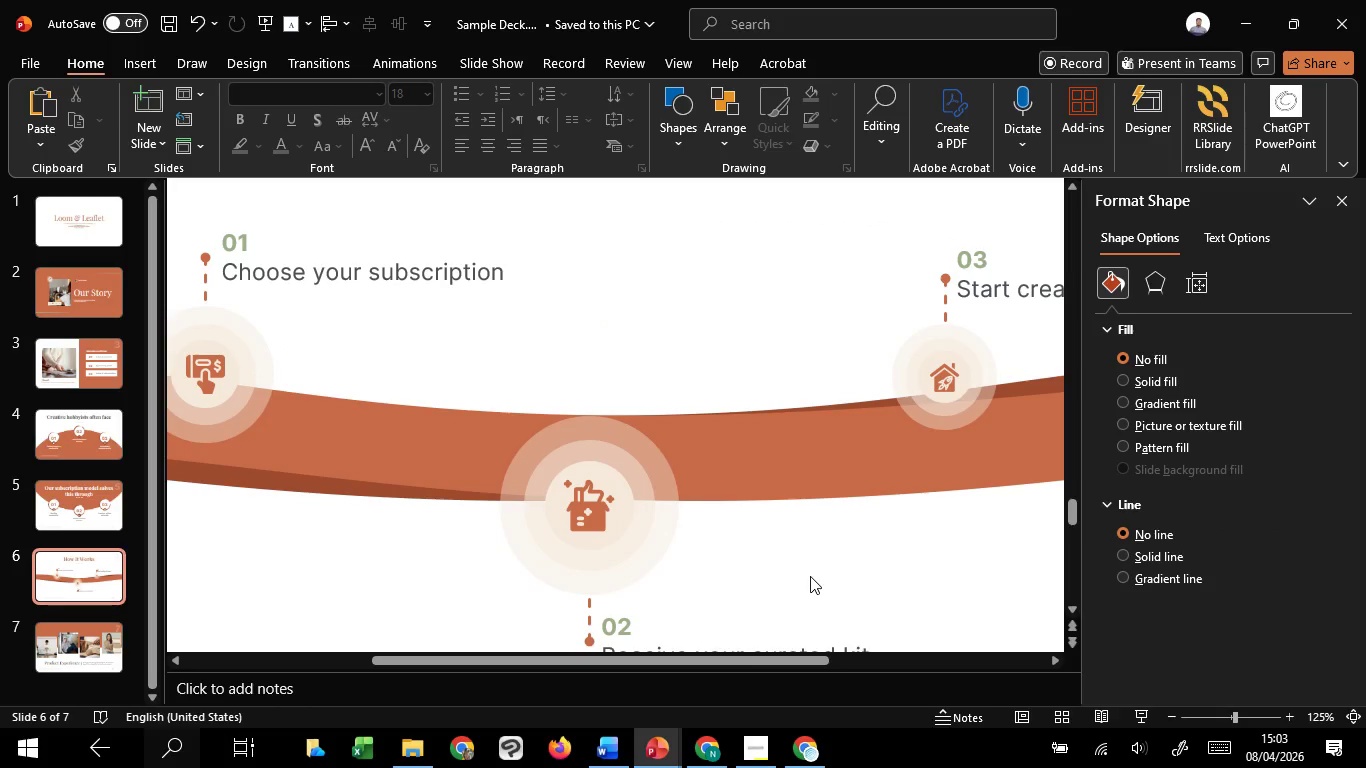 
hold_key(key=ControlLeft, duration=1.52)
scroll: coordinate [810, 576], scroll_direction: down, amount: 3.0
 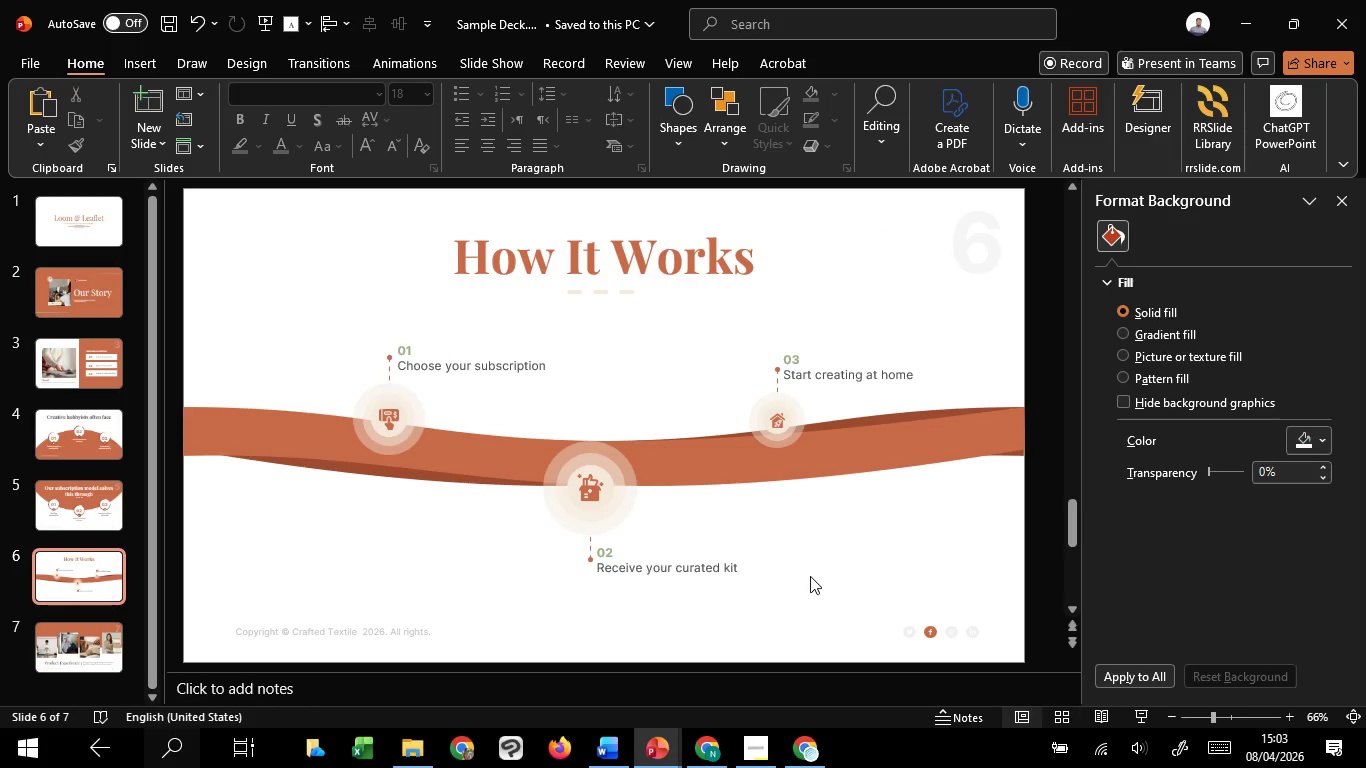 
hold_key(key=ControlLeft, duration=0.39)
 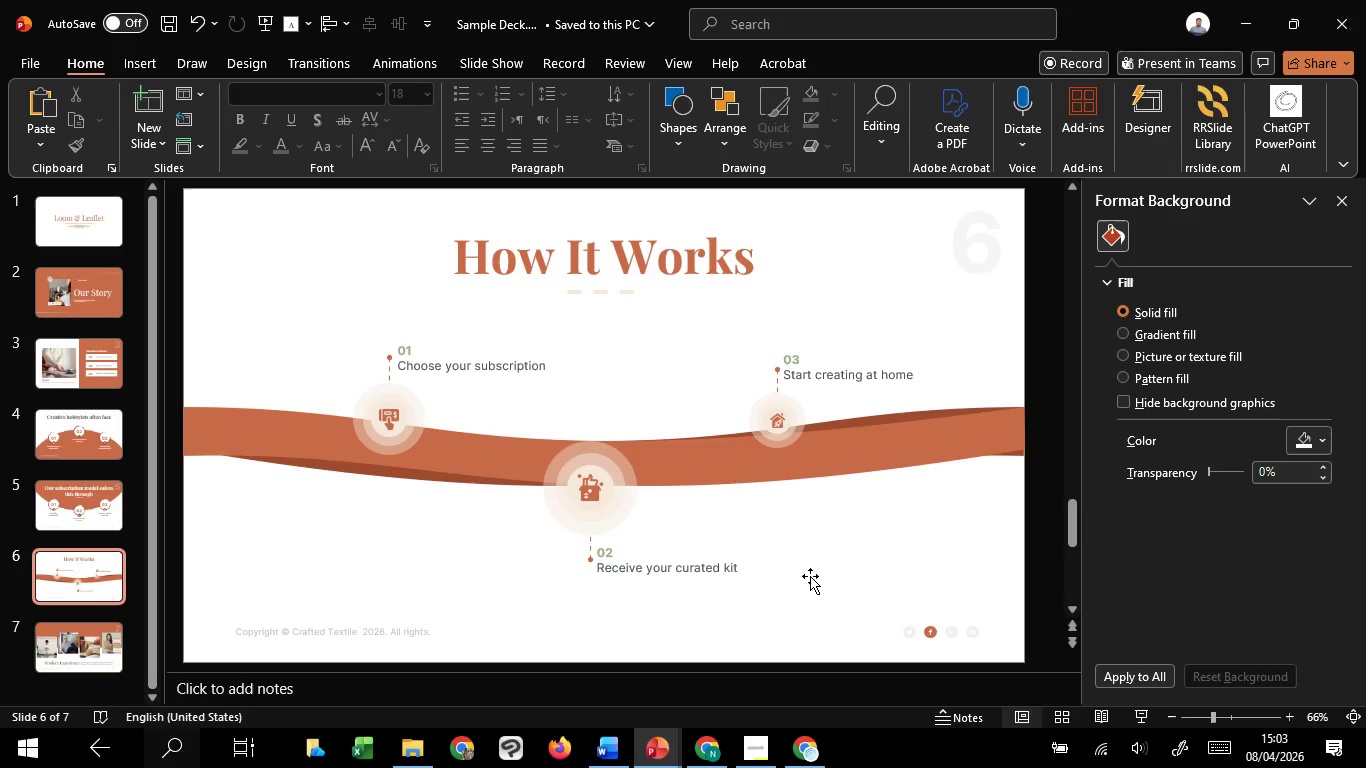 
wait(22.05)
 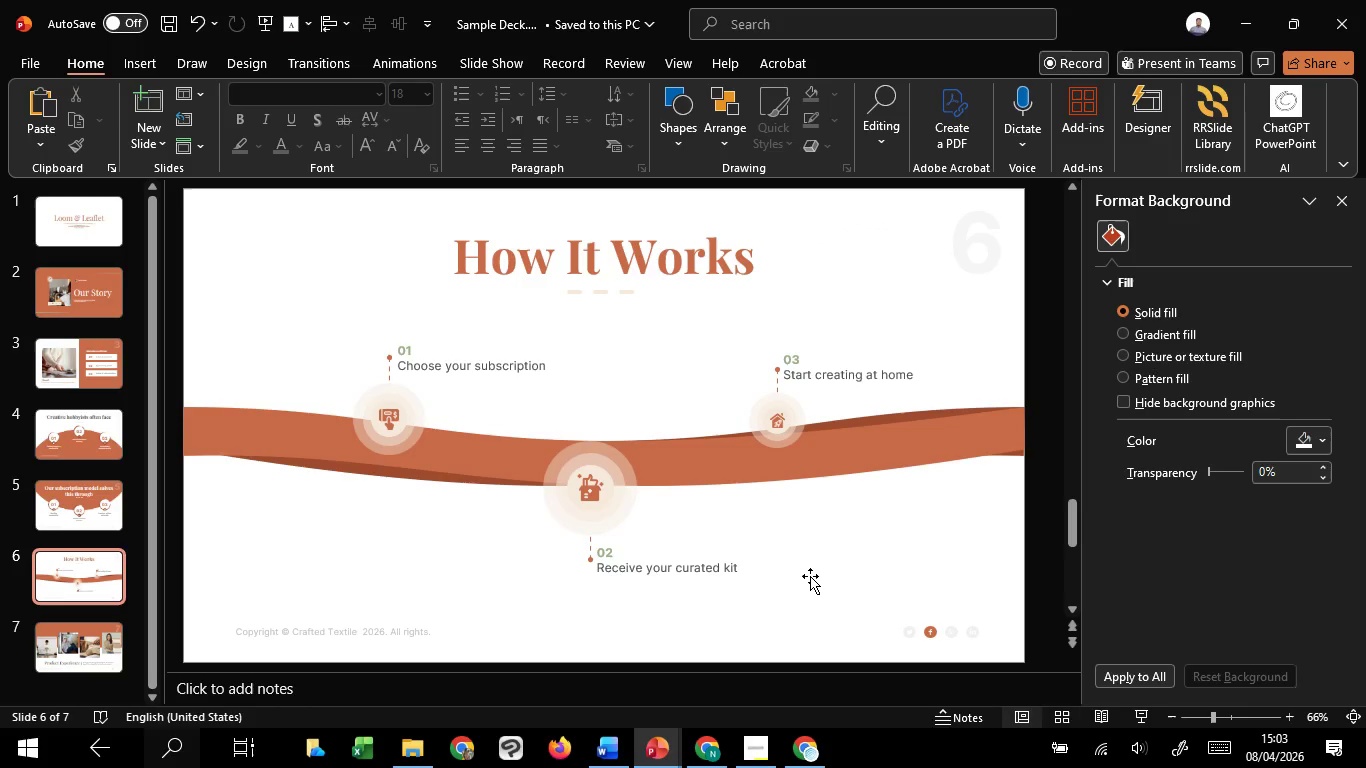 
left_click([898, 516])
 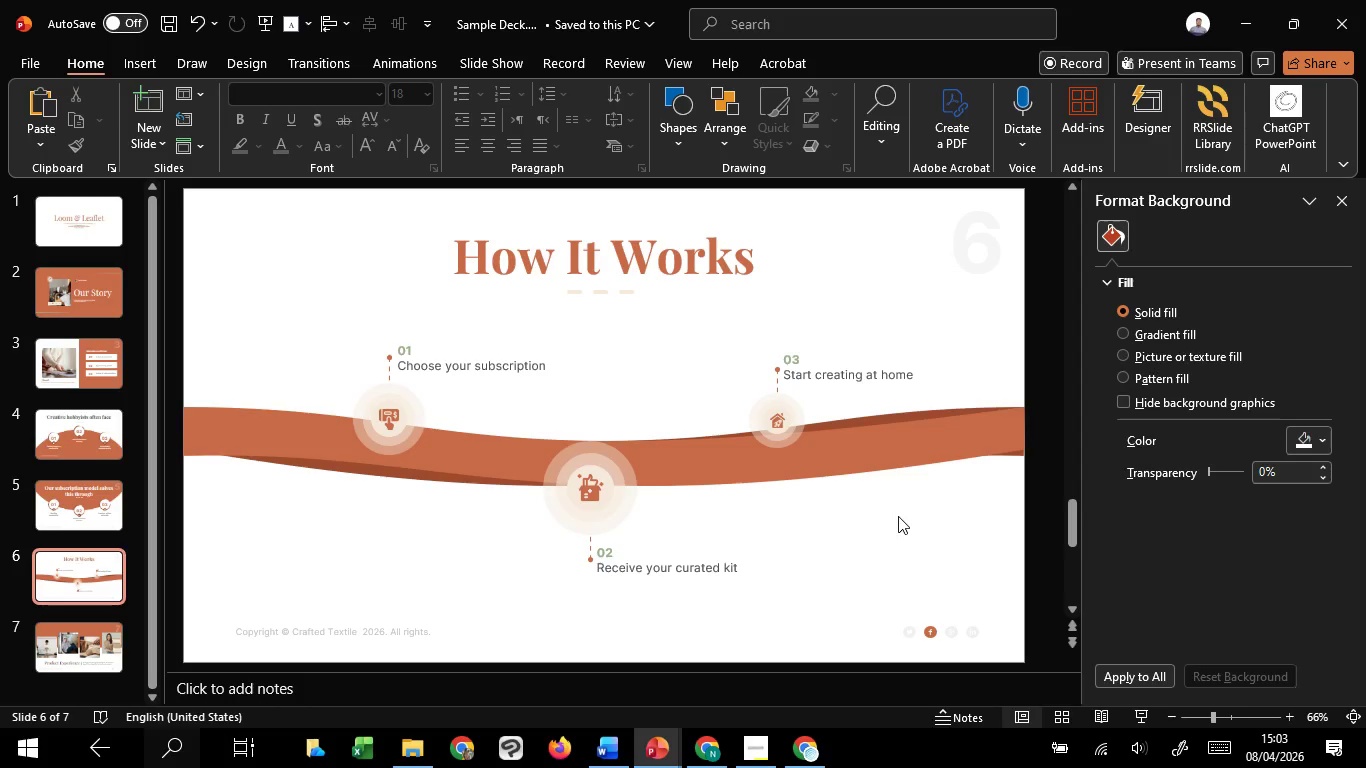 
left_click([898, 516])
 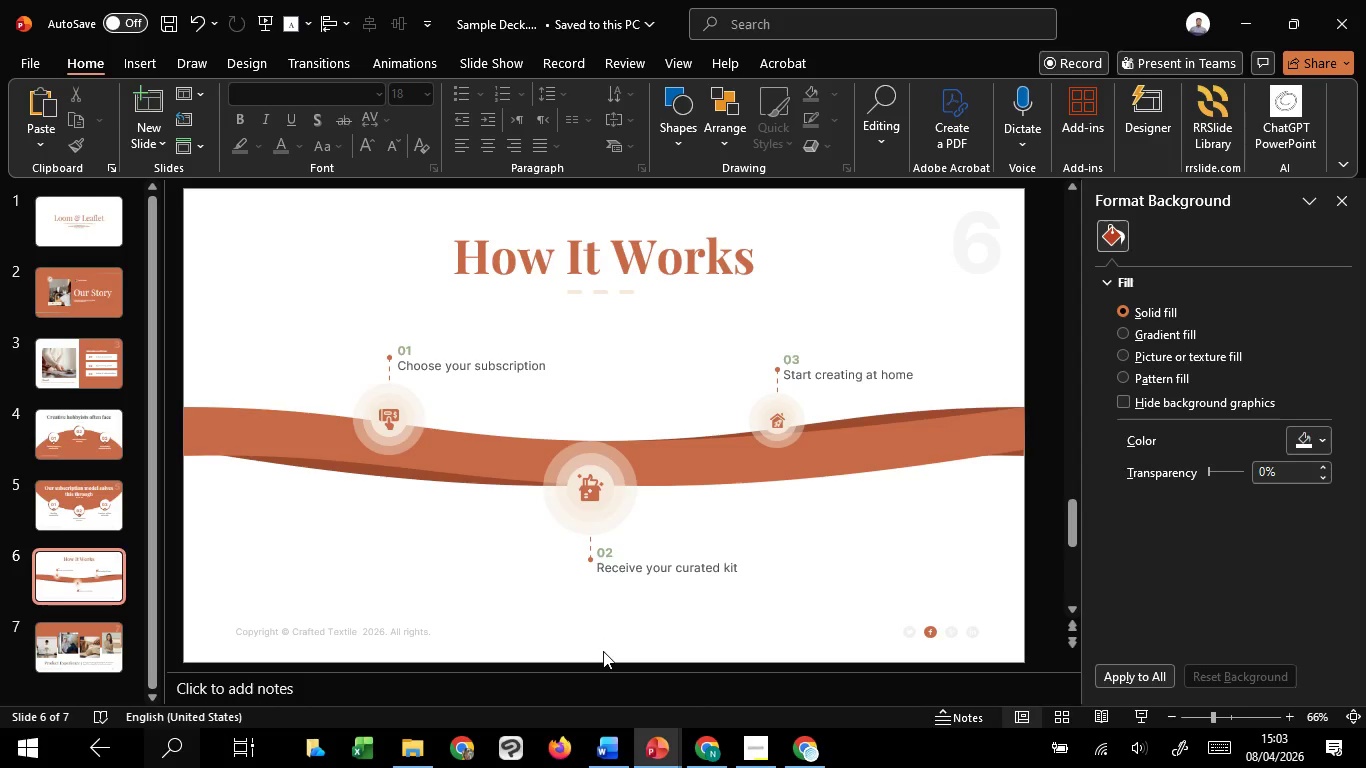 
wait(7.94)
 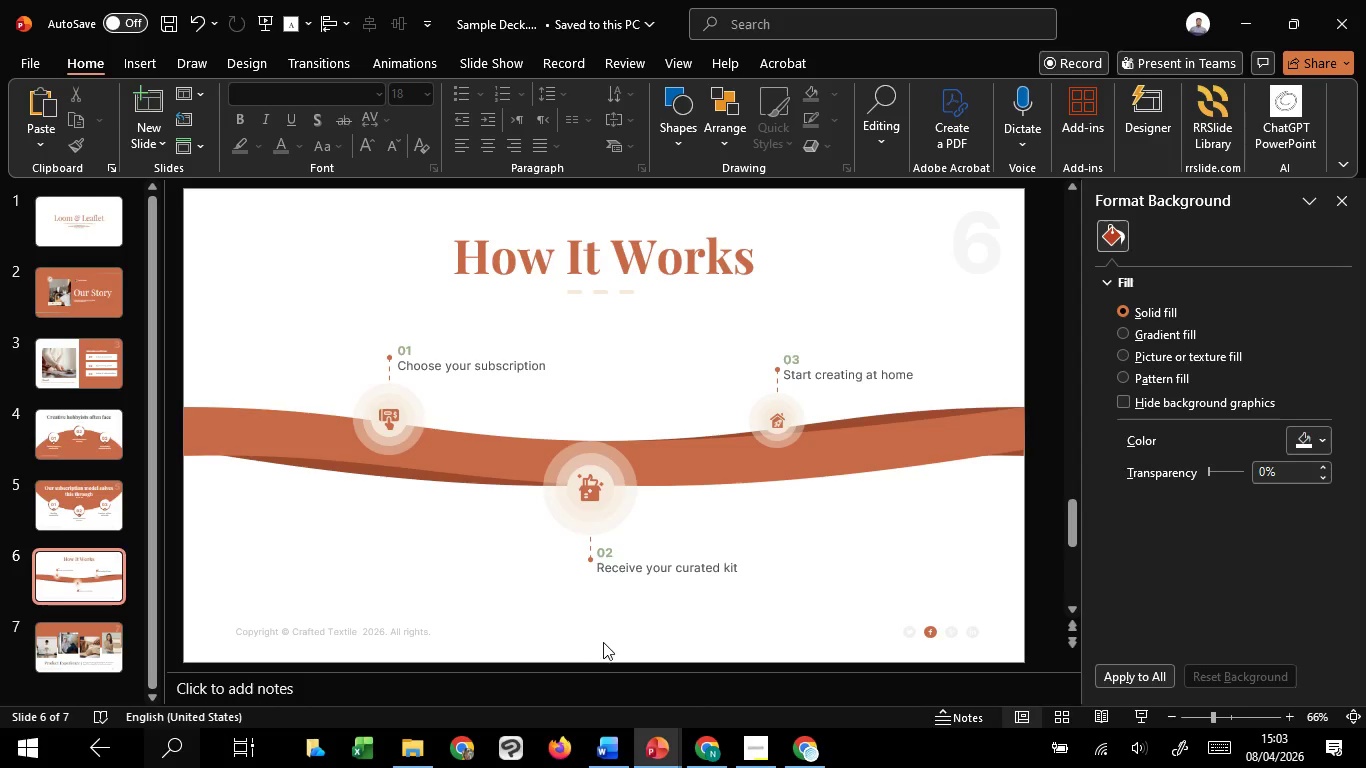 
mouse_move([763, 717])
 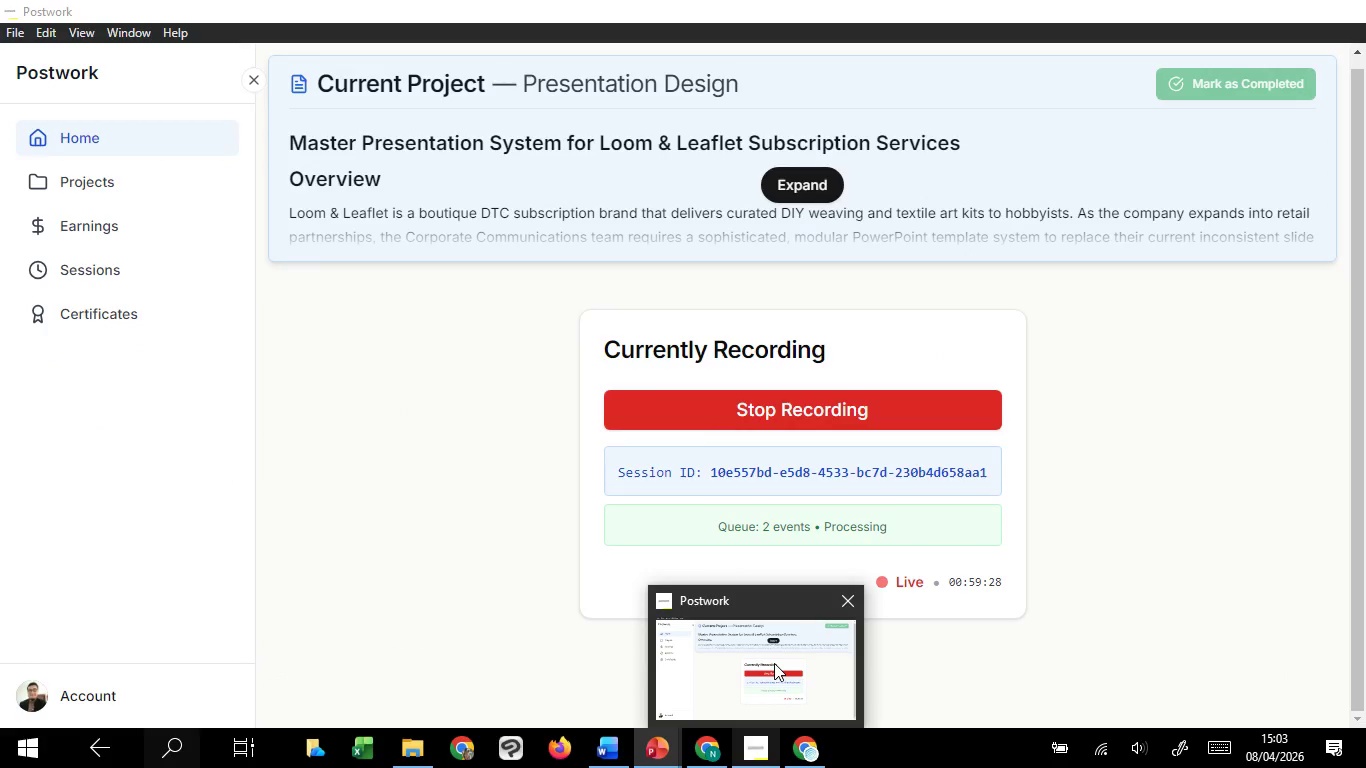 
wait(11.49)
 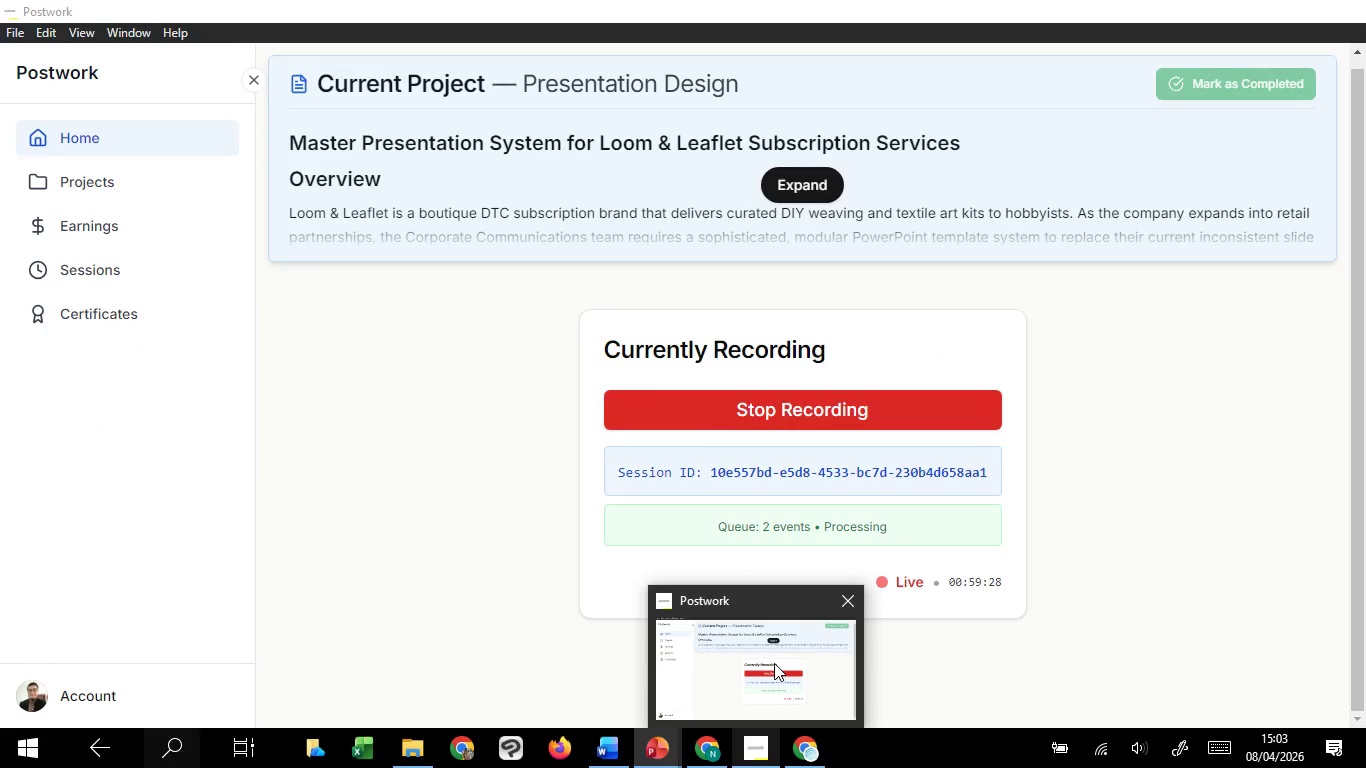 
left_click([789, 474])
 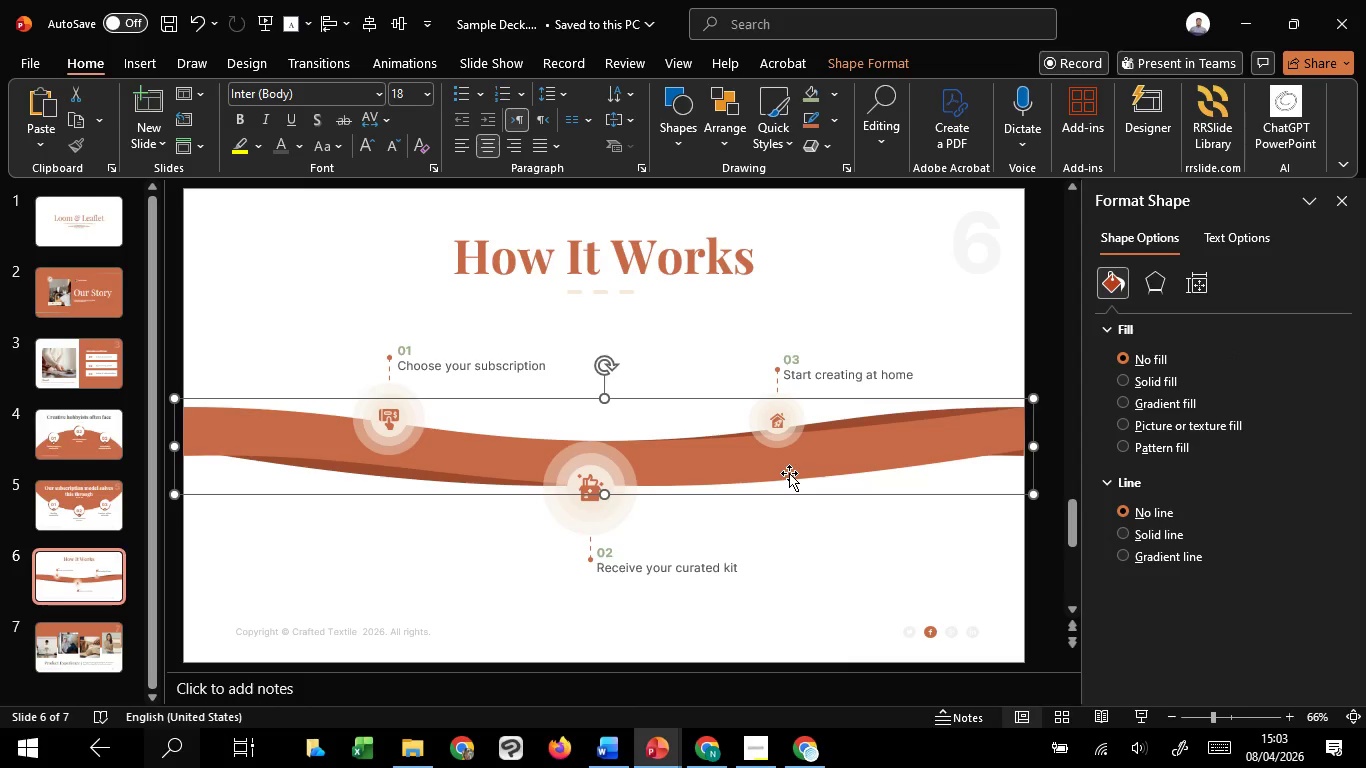 
scroll: coordinate [789, 473], scroll_direction: up, amount: 1.0
 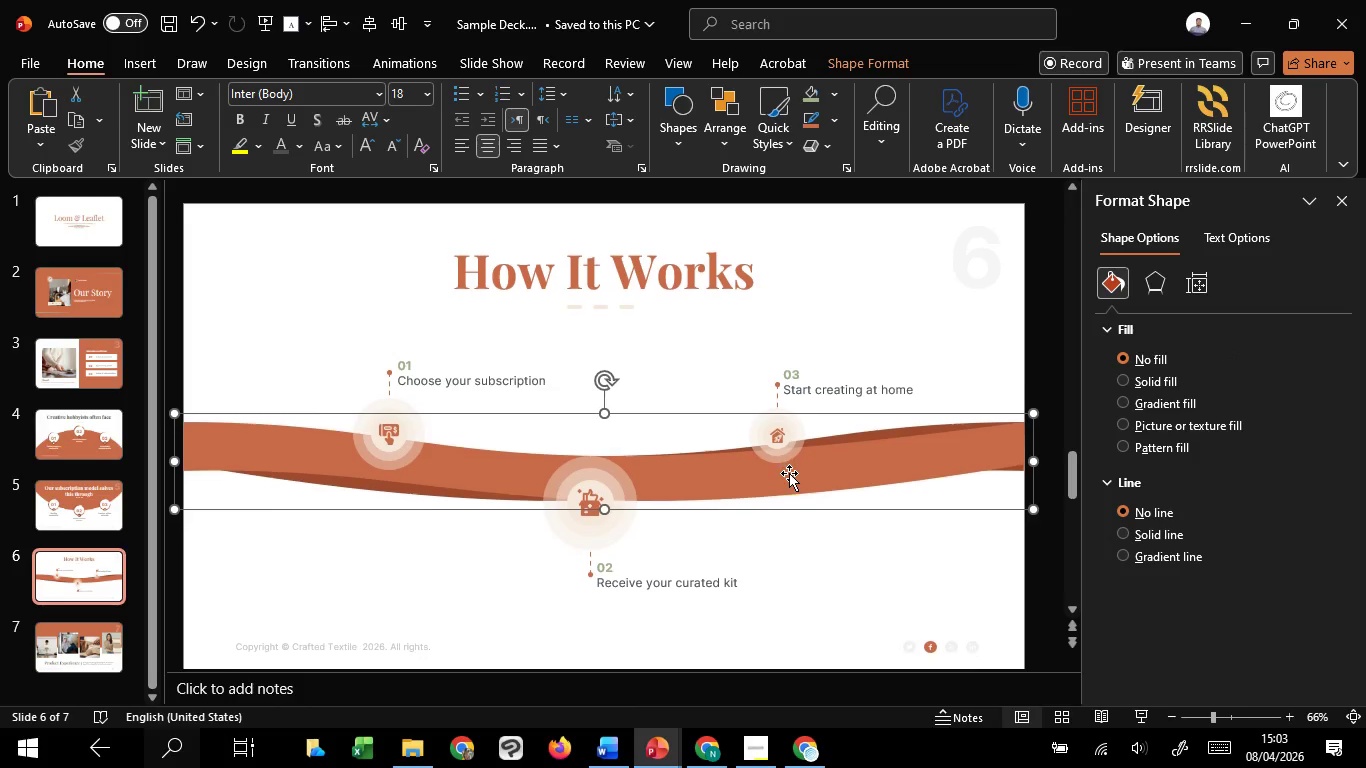 
scroll: coordinate [789, 473], scroll_direction: down, amount: 4.0
 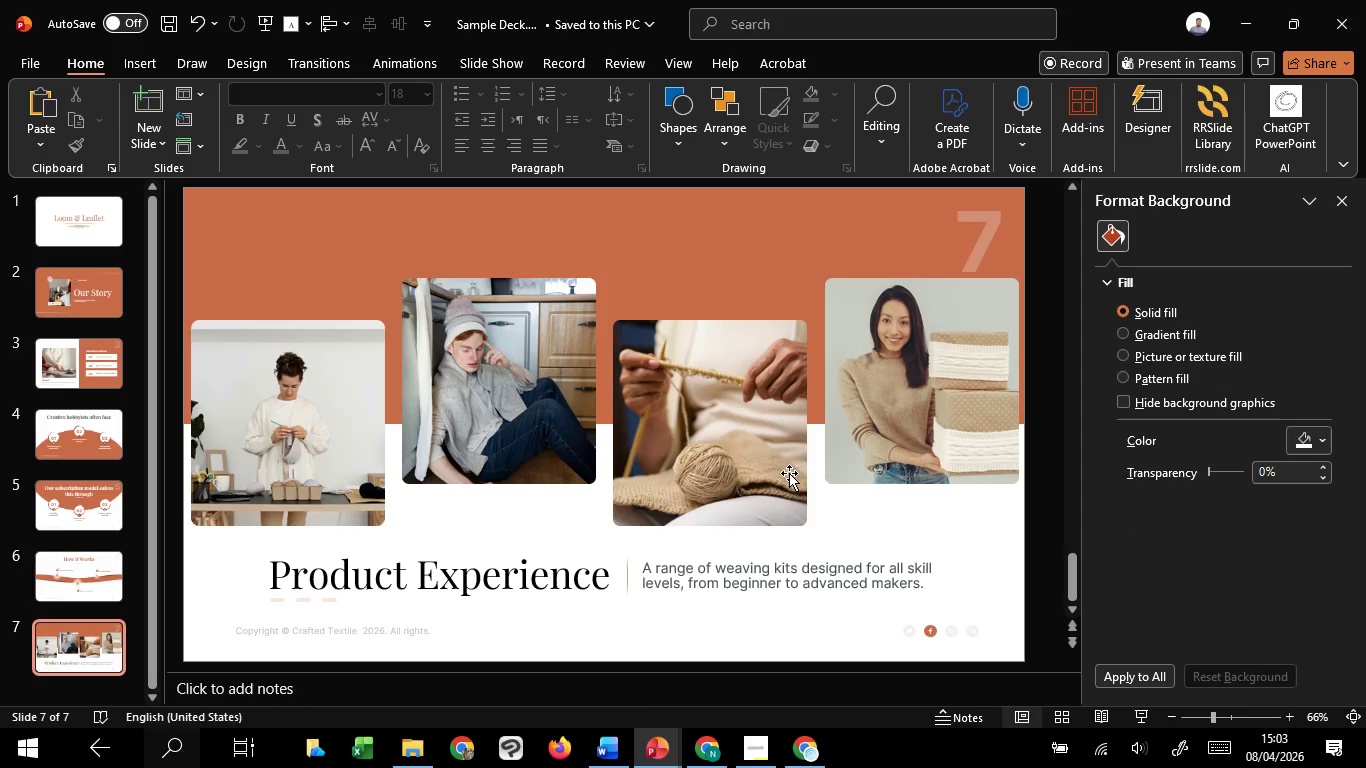 
scroll: coordinate [789, 473], scroll_direction: up, amount: 13.0
 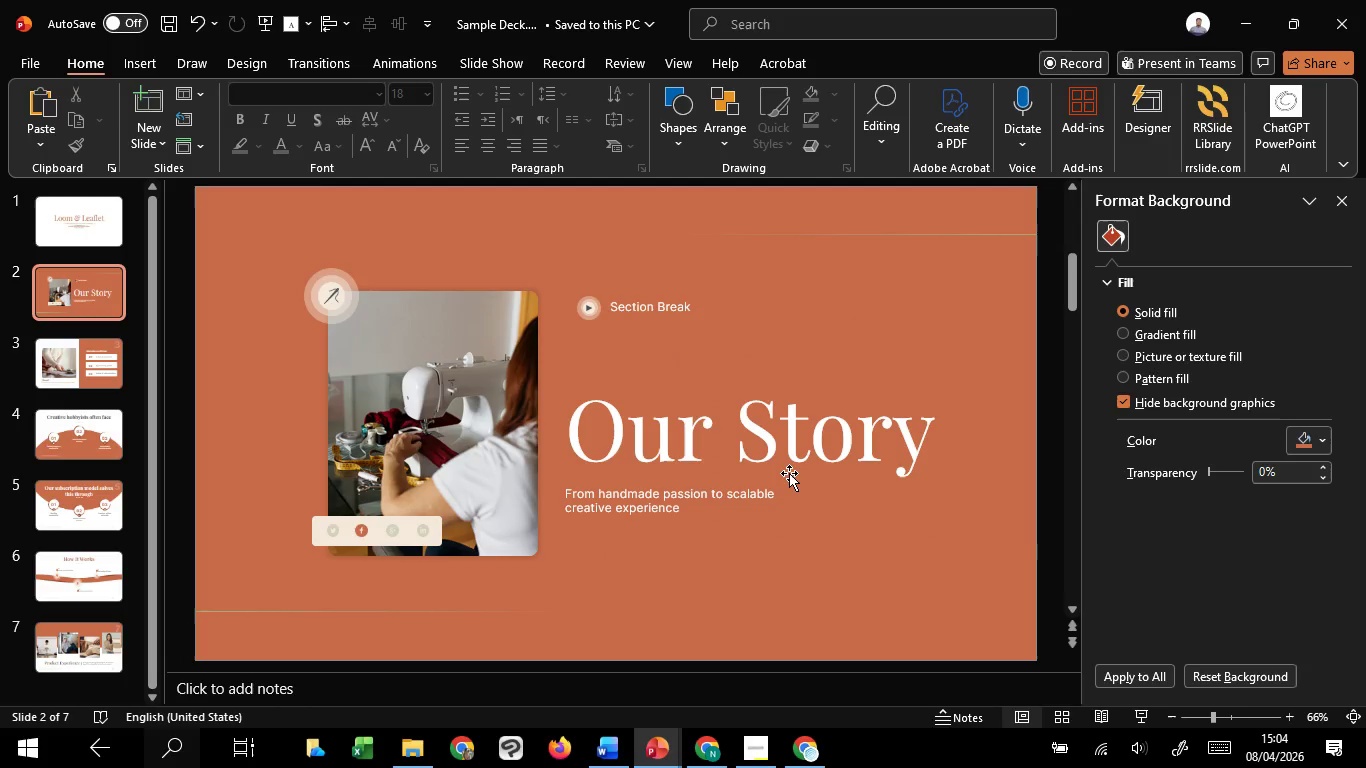 
scroll: coordinate [789, 473], scroll_direction: down, amount: 10.0
 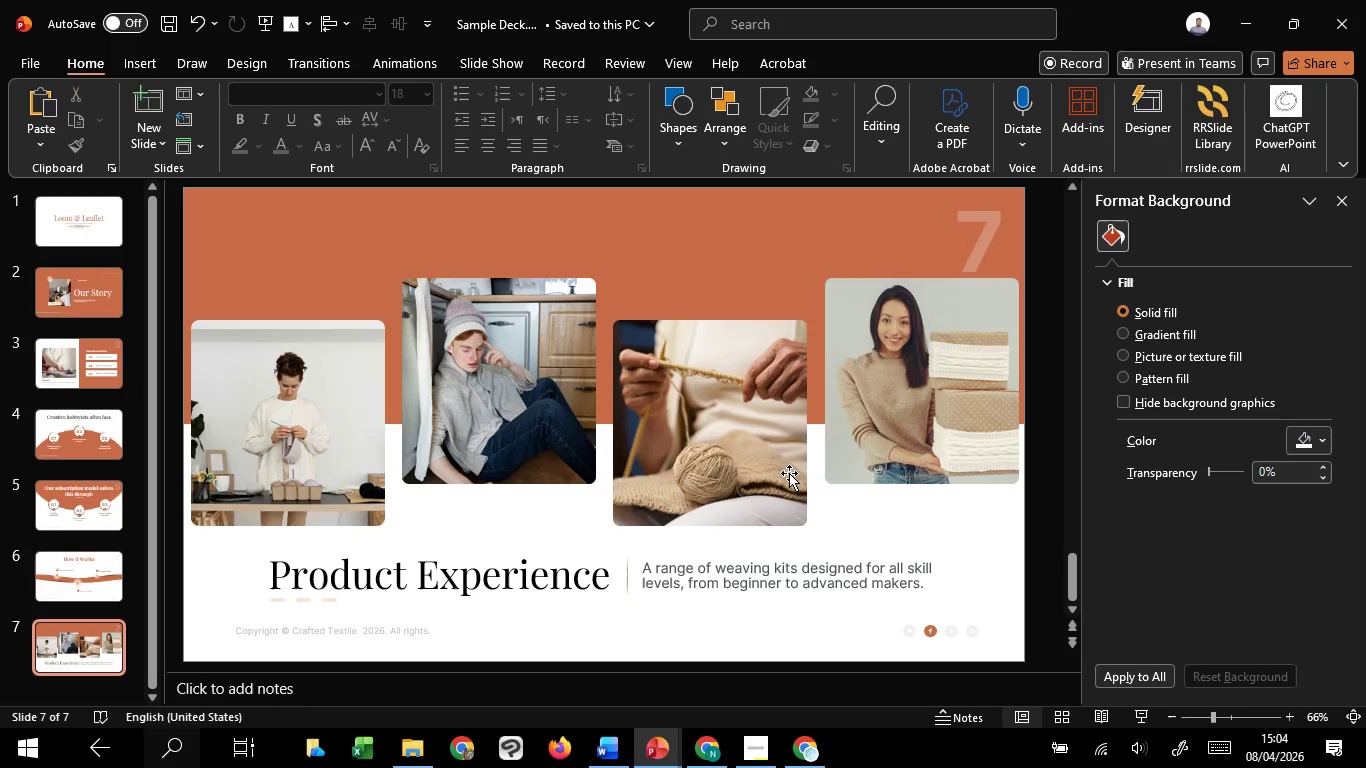 
wait(7.25)
 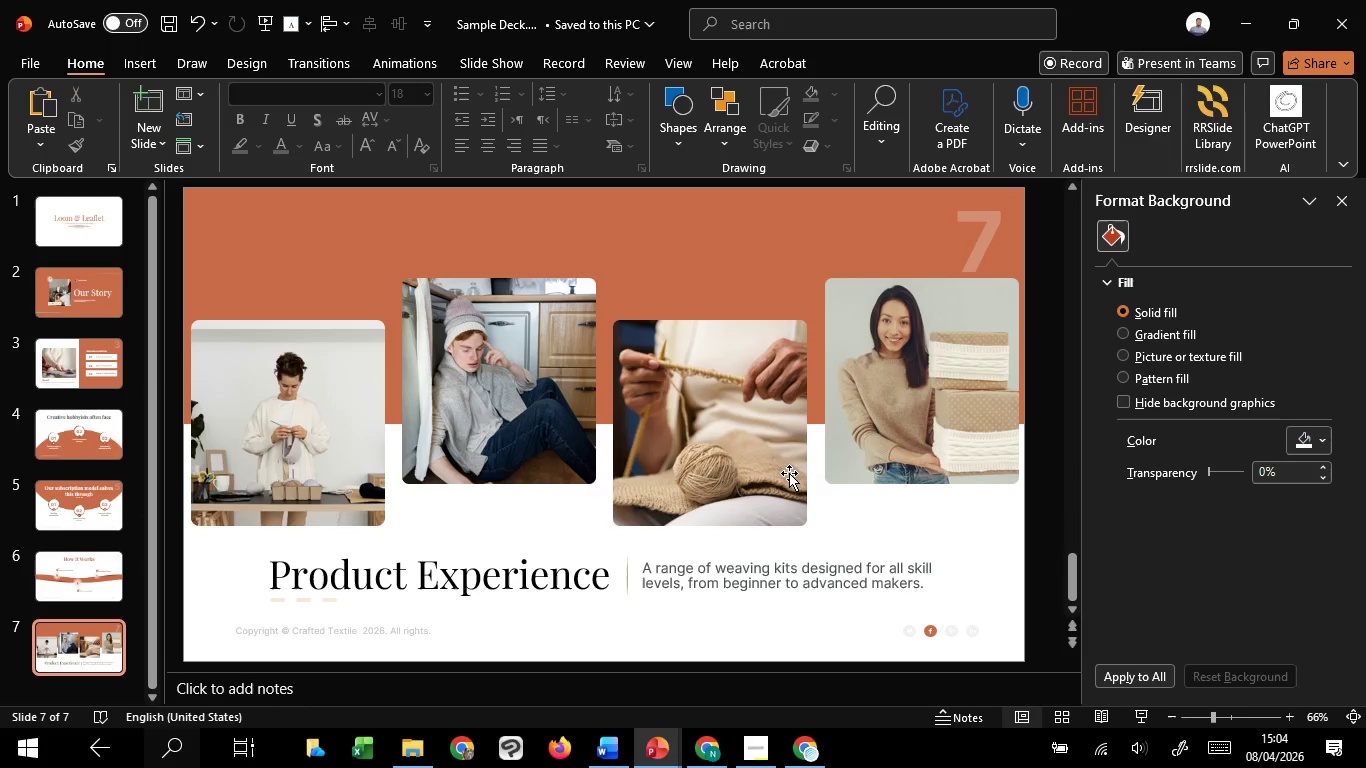 
scroll: coordinate [789, 473], scroll_direction: down, amount: 3.0
 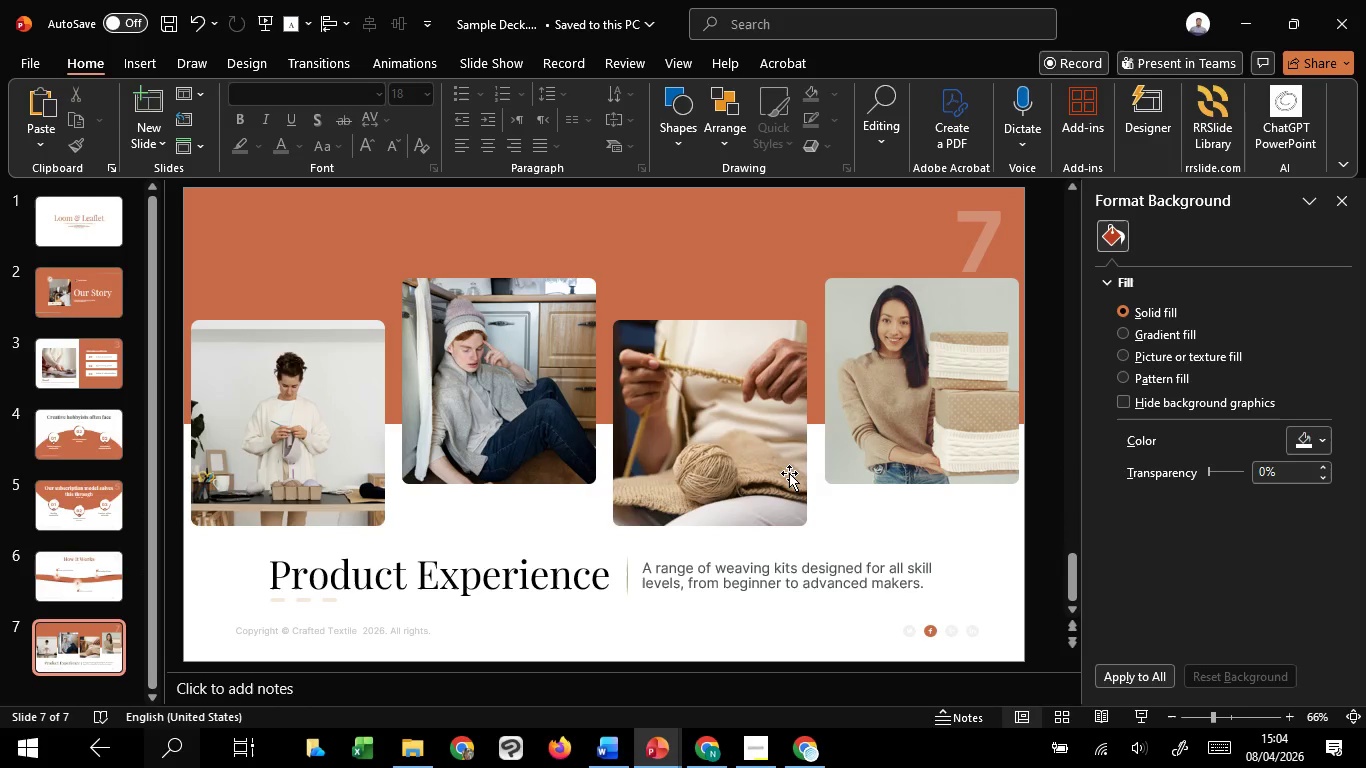 
wait(10.85)
 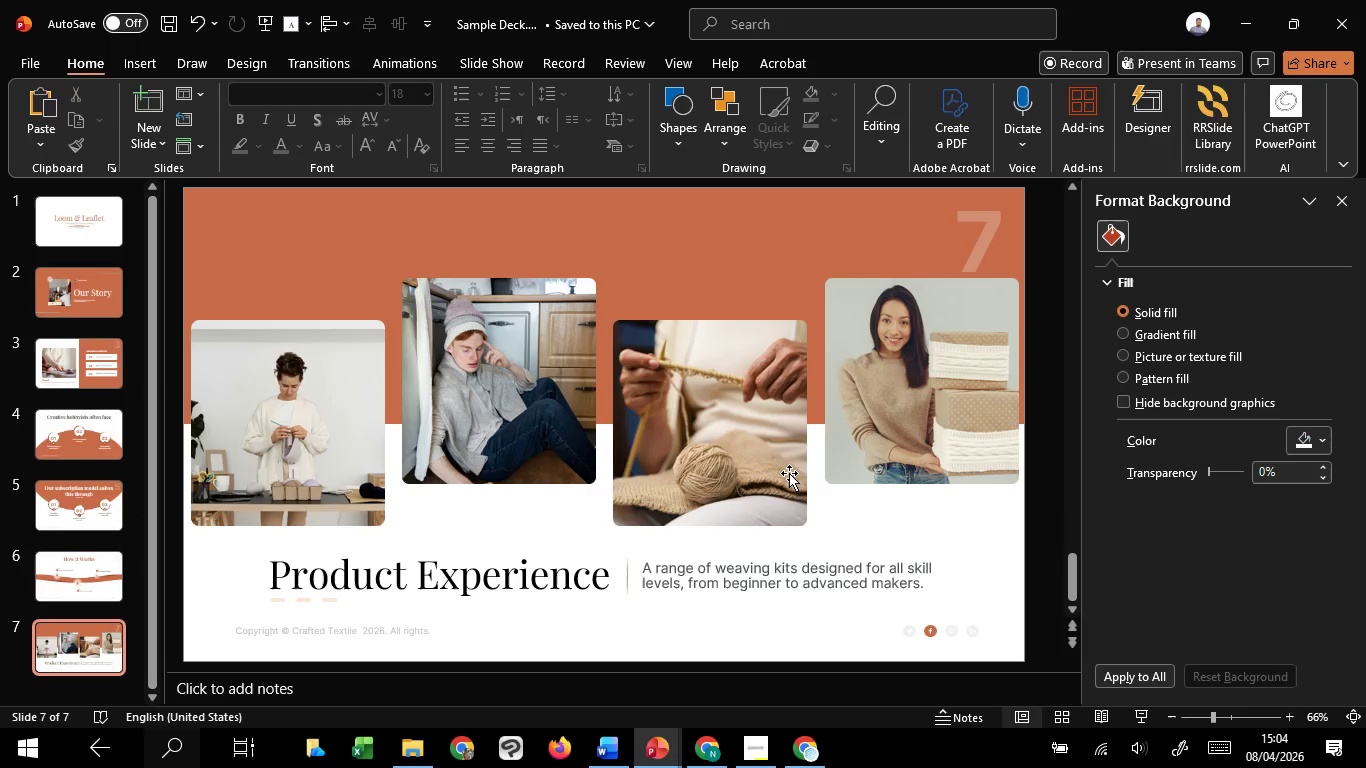 
left_click([789, 473])
 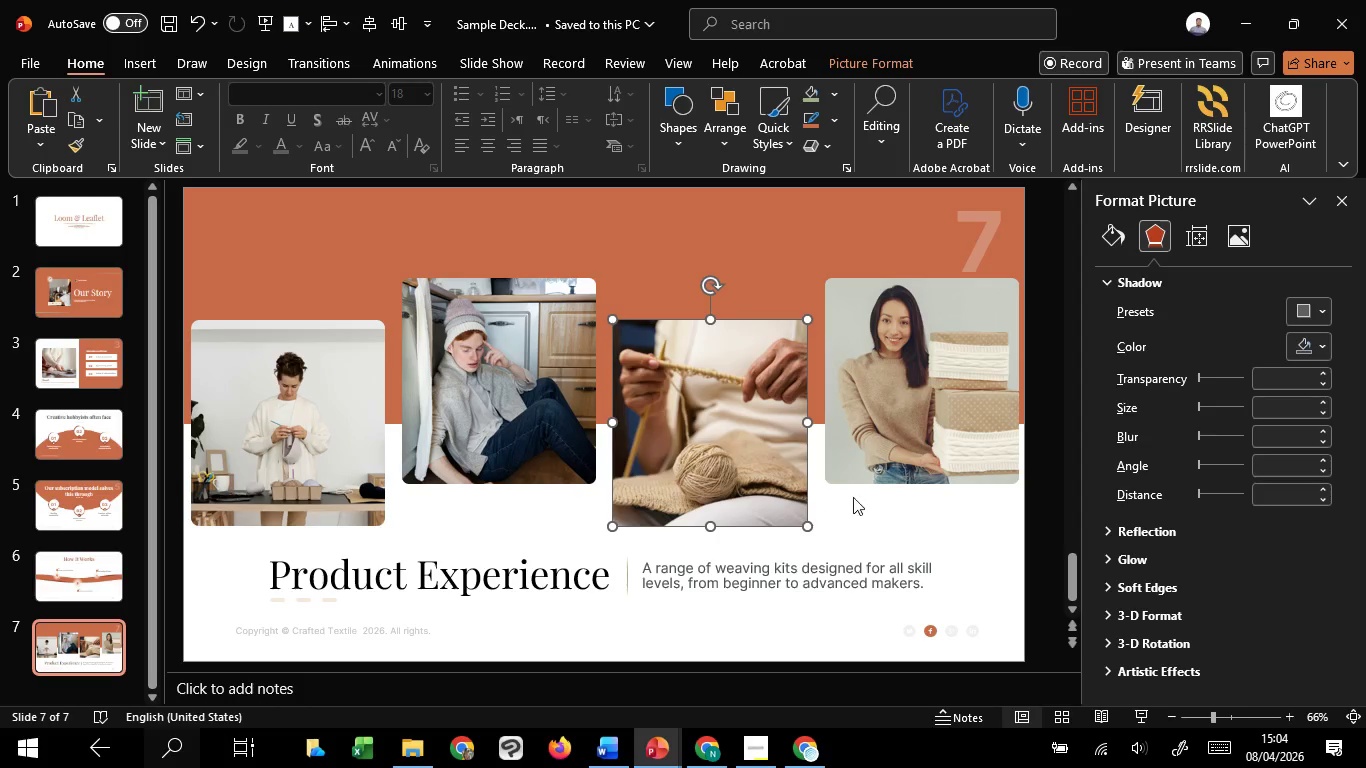 
left_click([859, 503])
 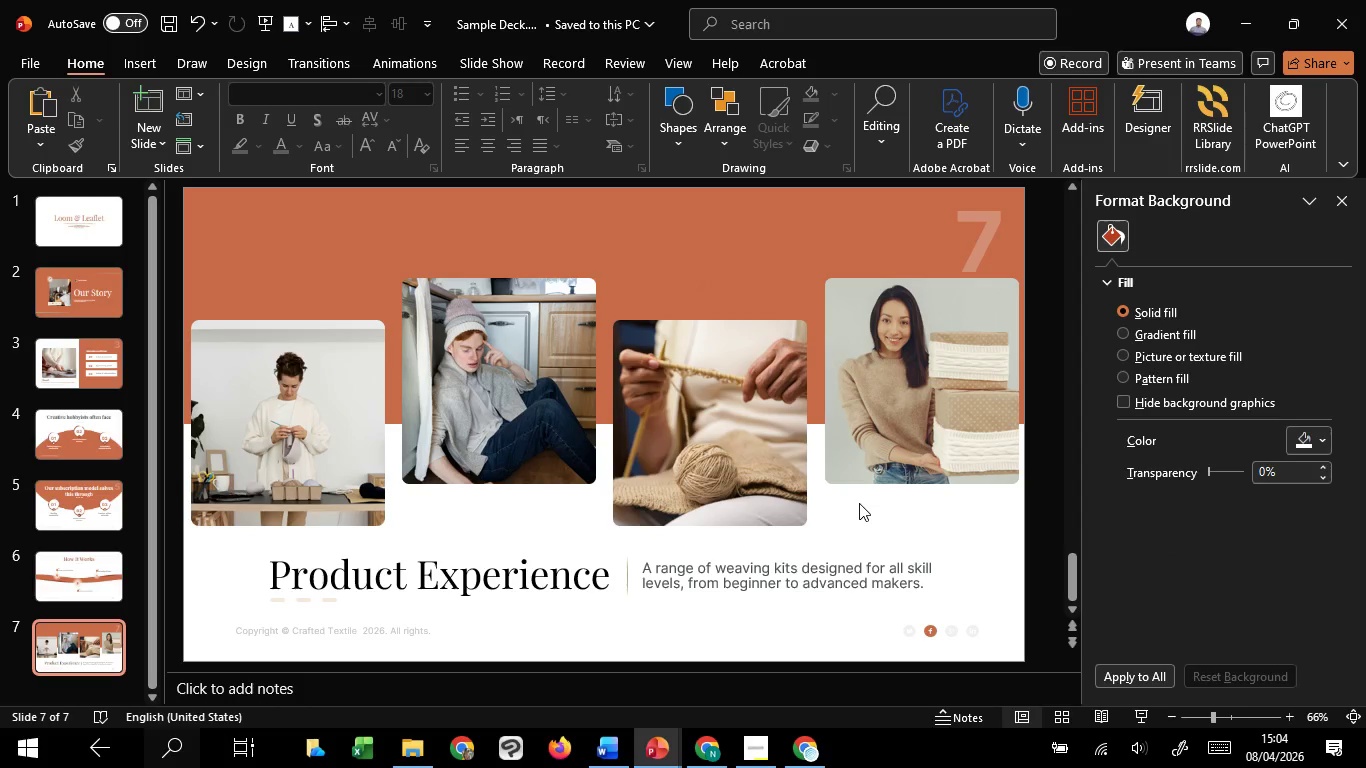 
hold_key(key=ControlLeft, duration=1.51)
scroll: coordinate [859, 503], scroll_direction: down, amount: 1.0
 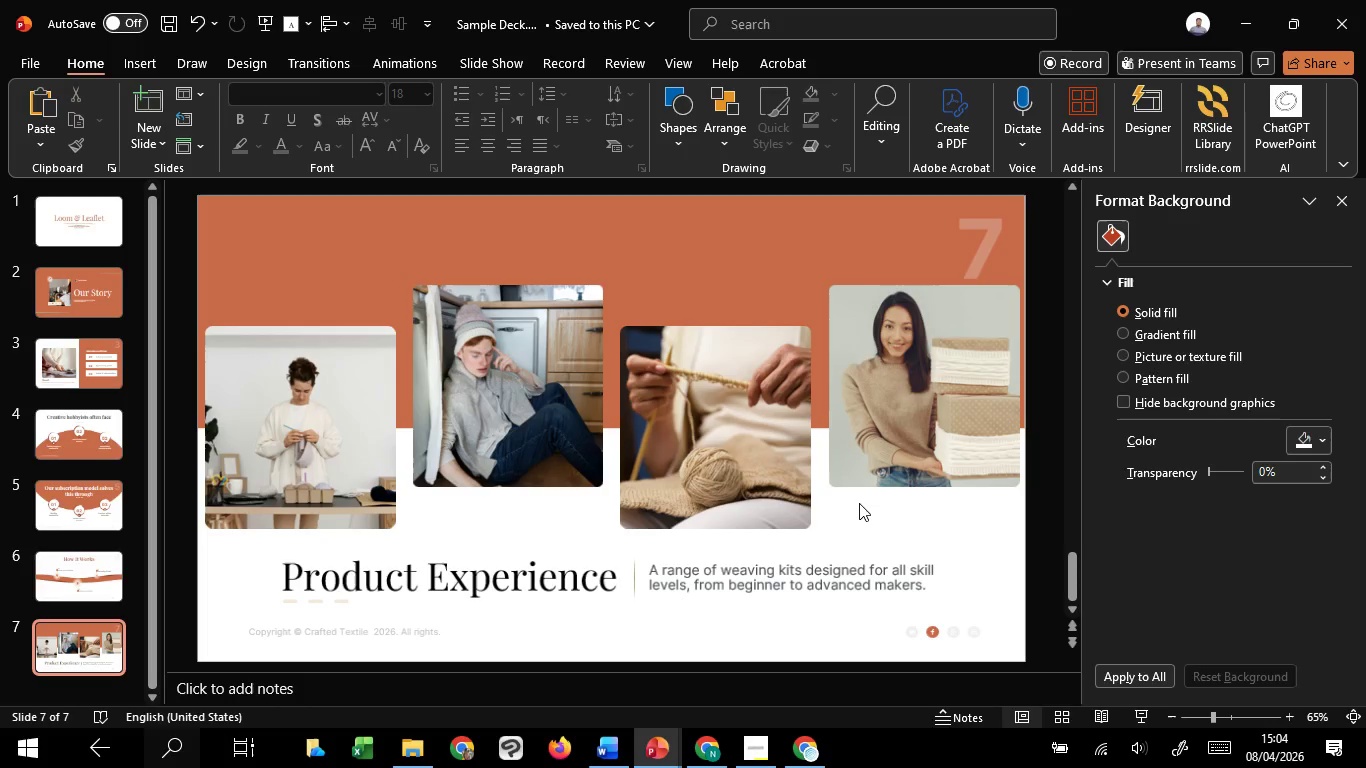 
hold_key(key=ControlLeft, duration=0.98)
 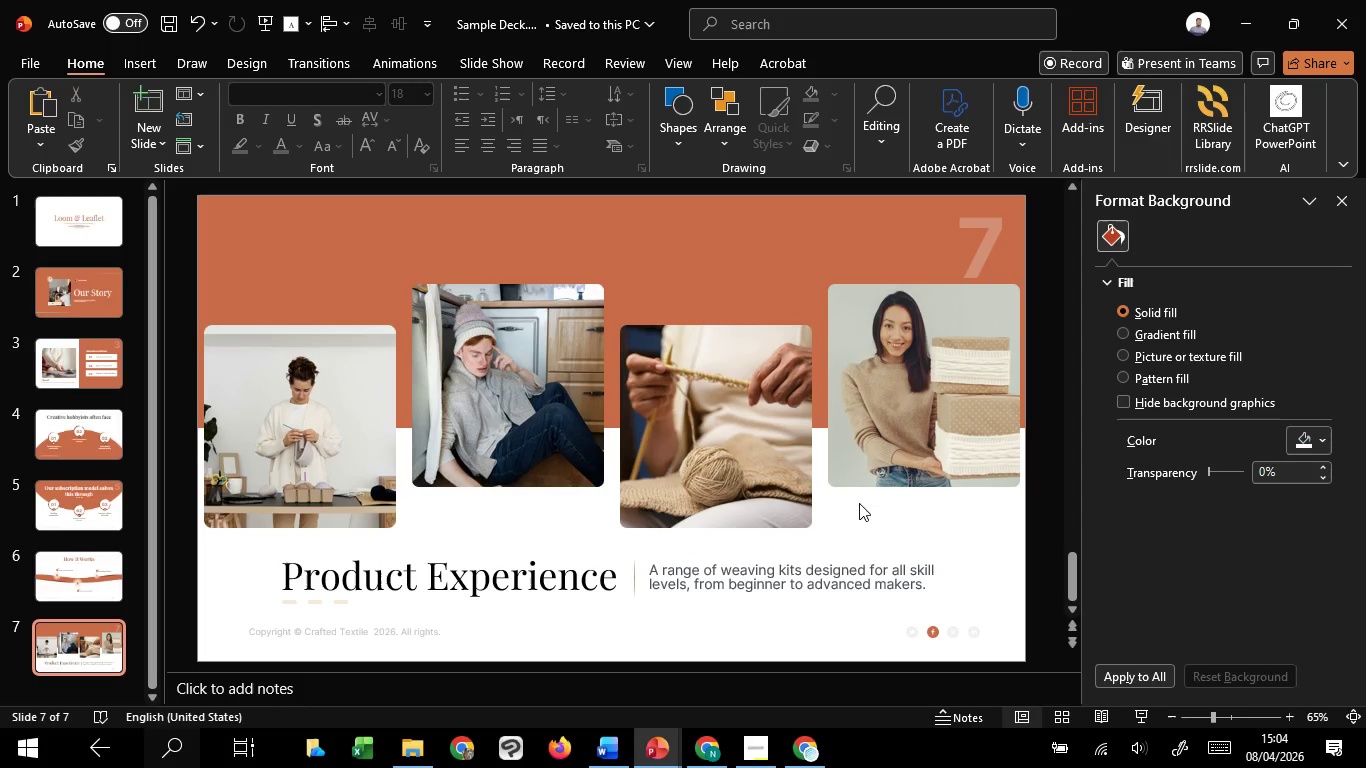 
hold_key(key=ControlLeft, duration=1.52)
scroll: coordinate [859, 503], scroll_direction: down, amount: 1.0
 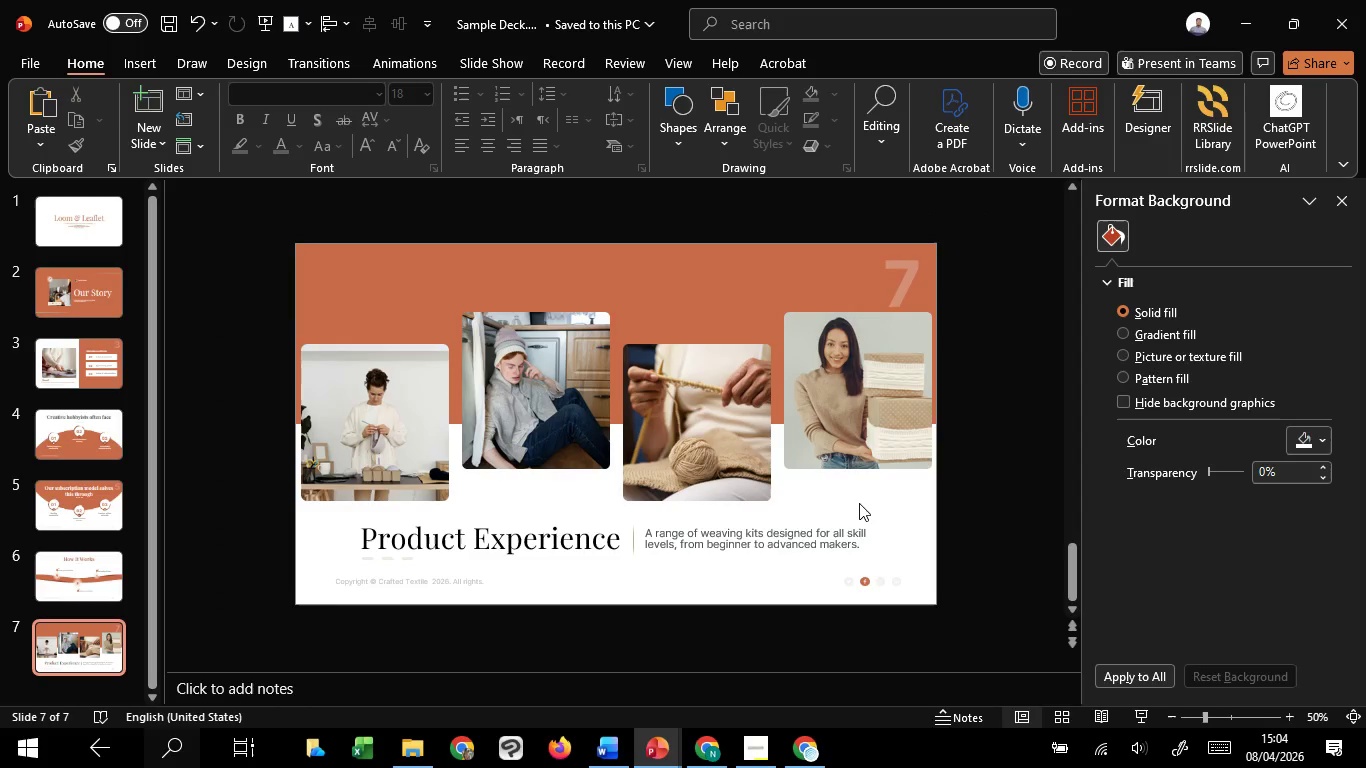 
key(Control+ControlLeft)
 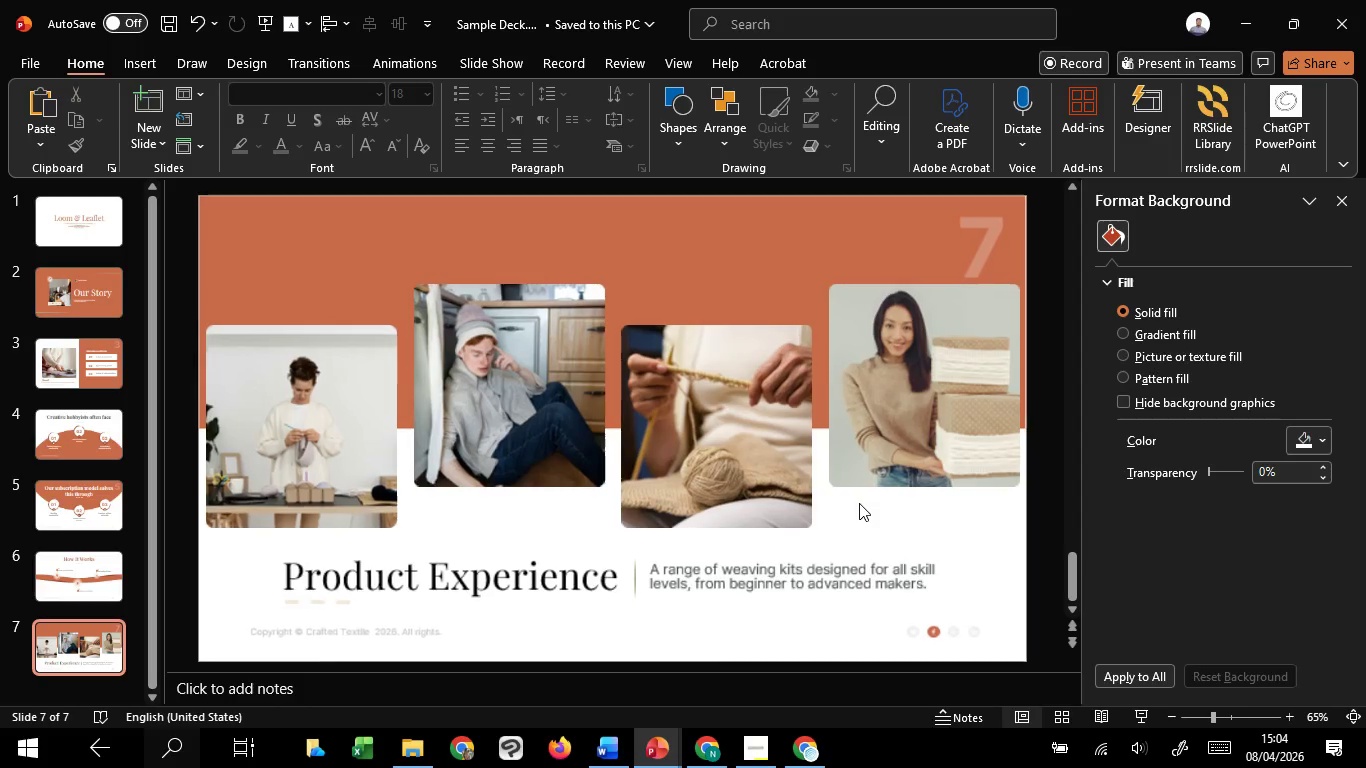 
key(Control+ControlLeft)
 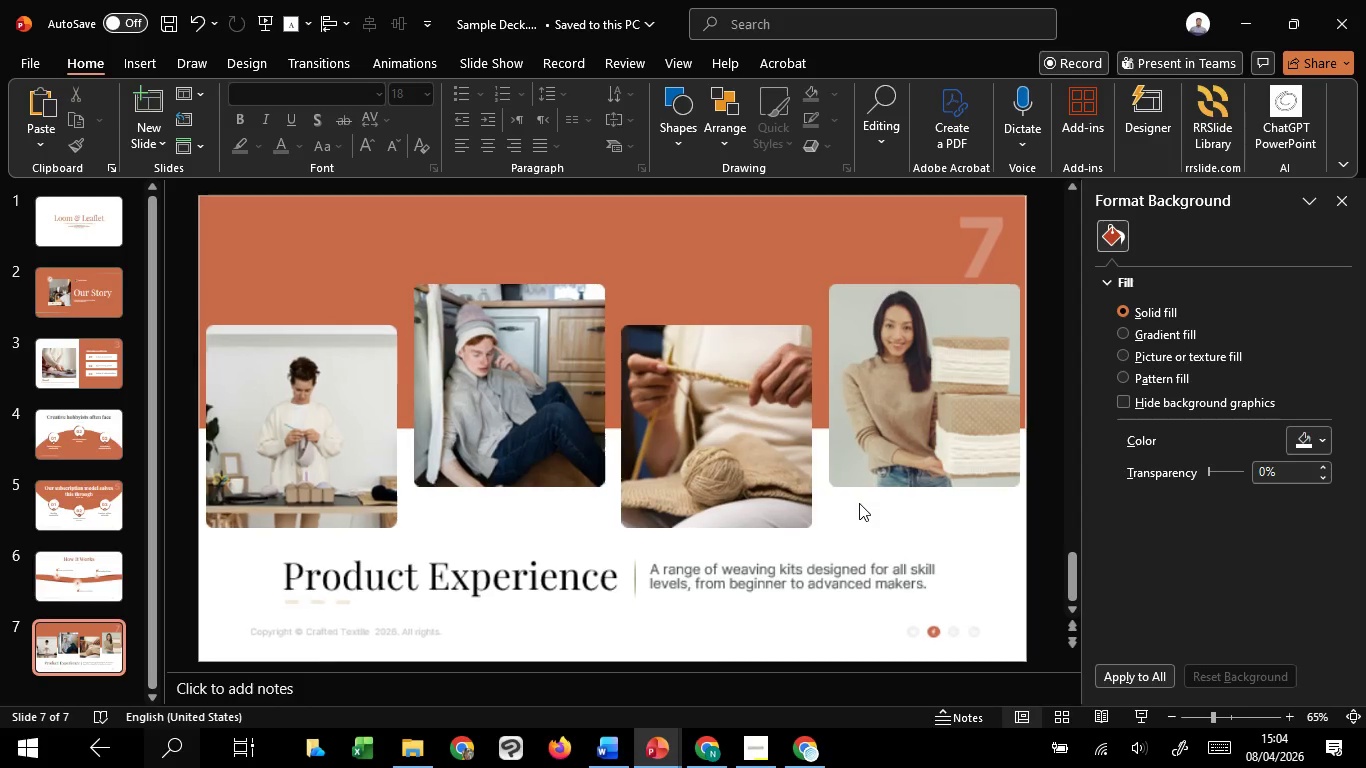 
key(Control+ControlLeft)
 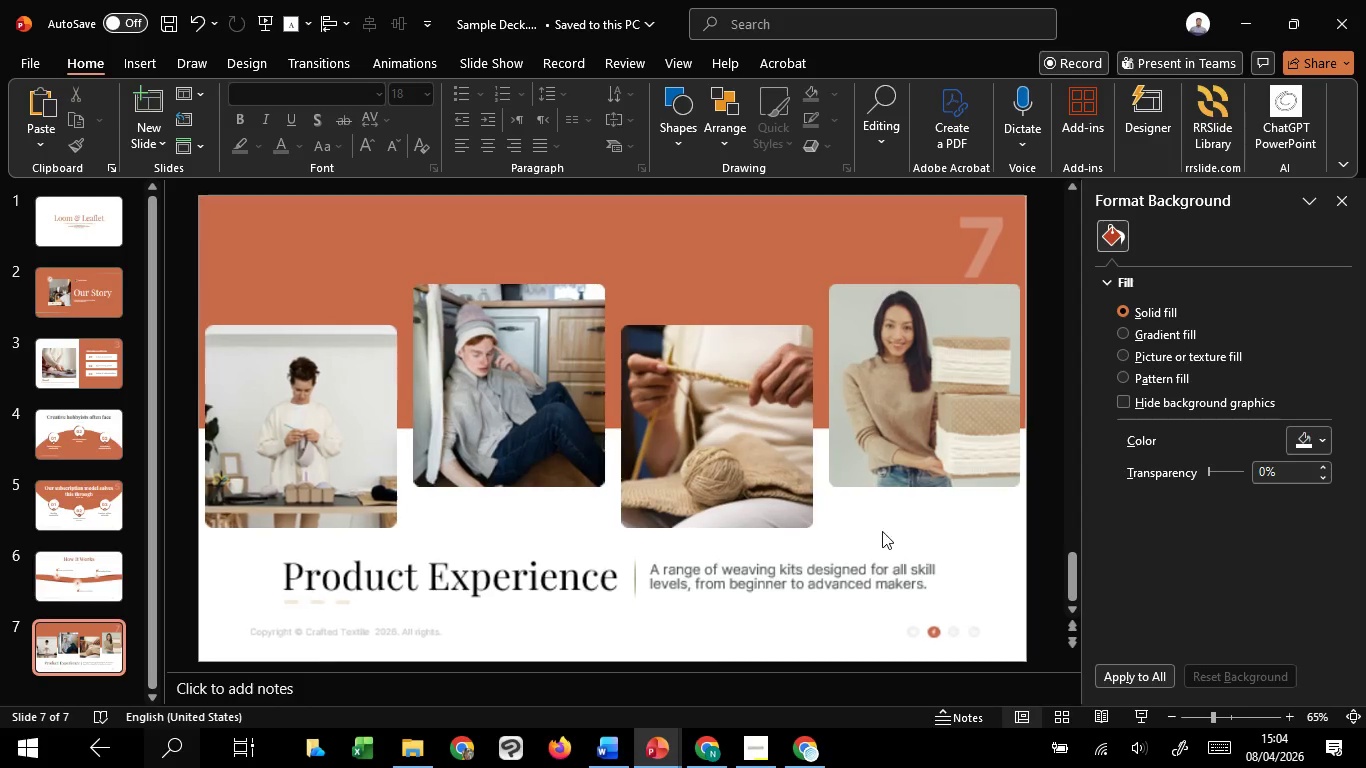 
key(Control+ControlLeft)
 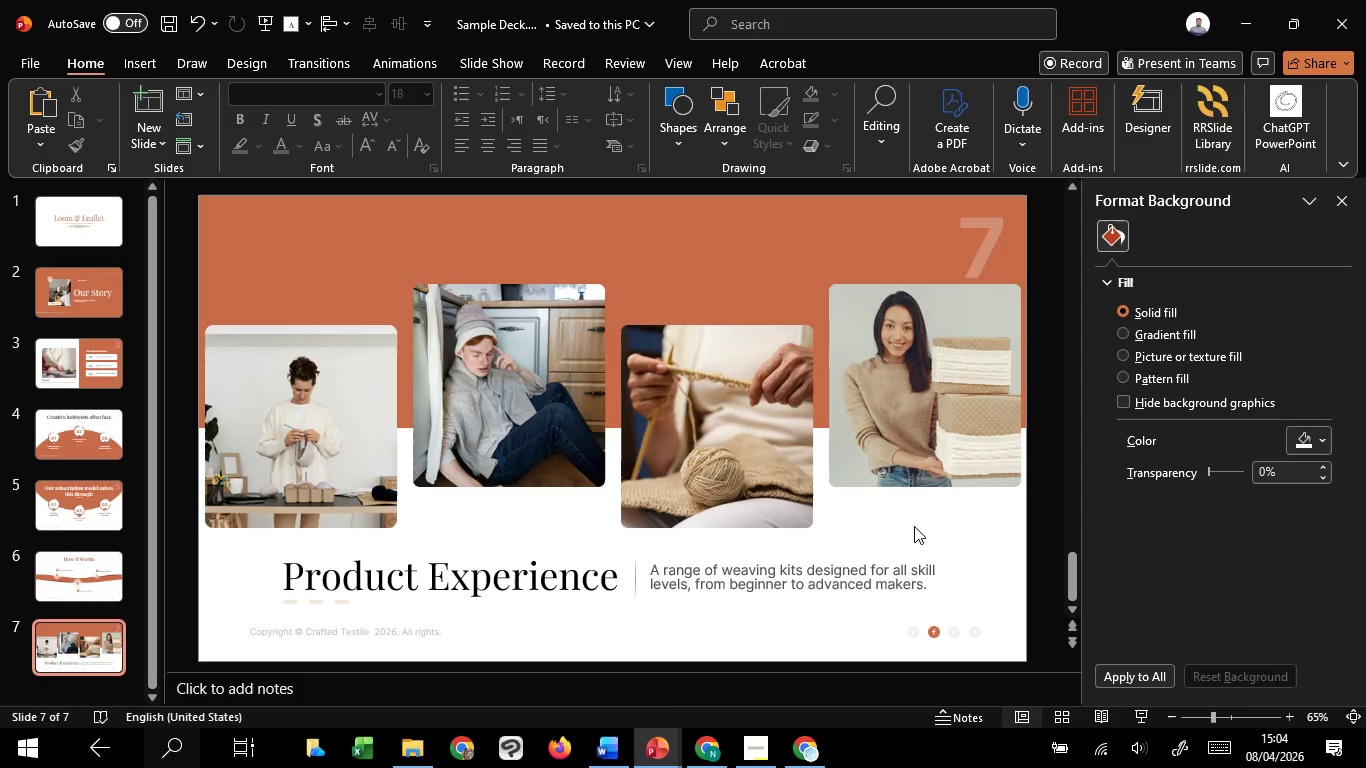 
scroll: coordinate [859, 503], scroll_direction: up, amount: 1.0
 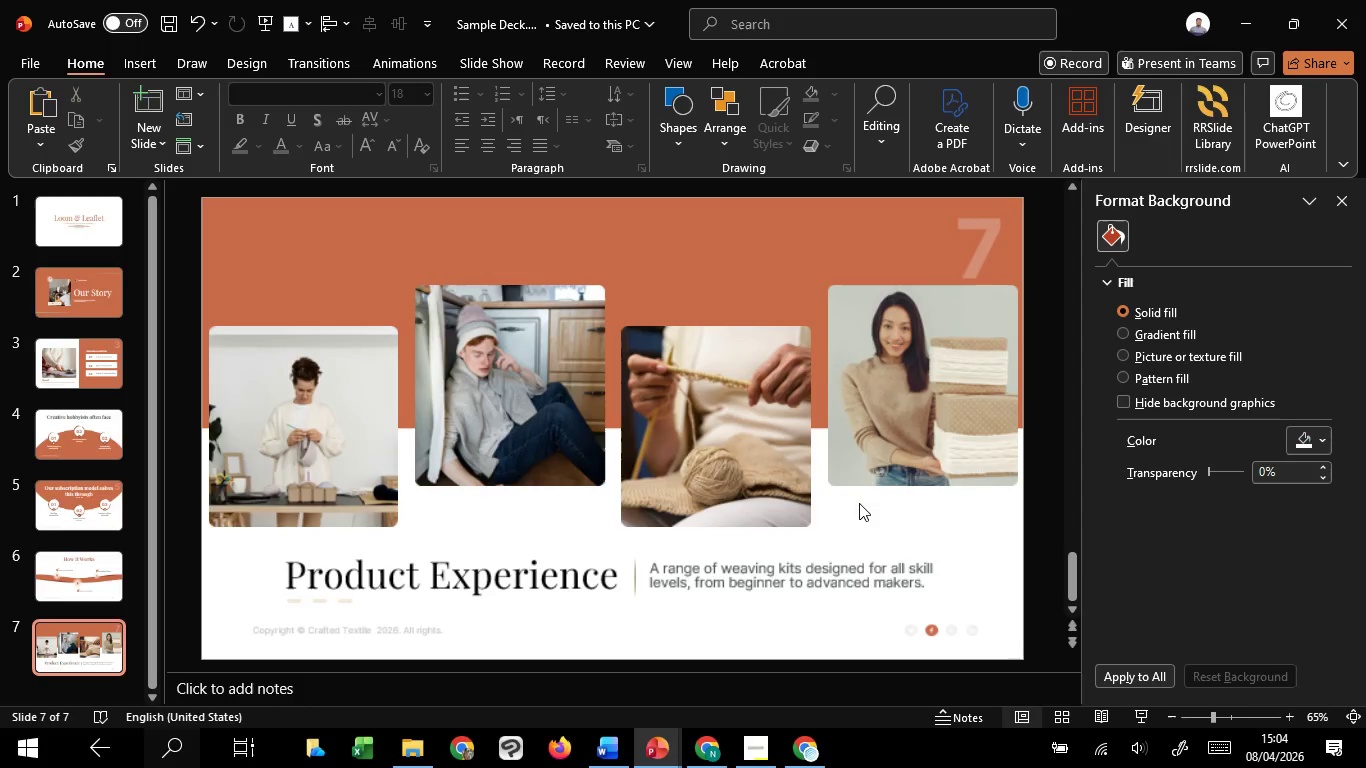 